 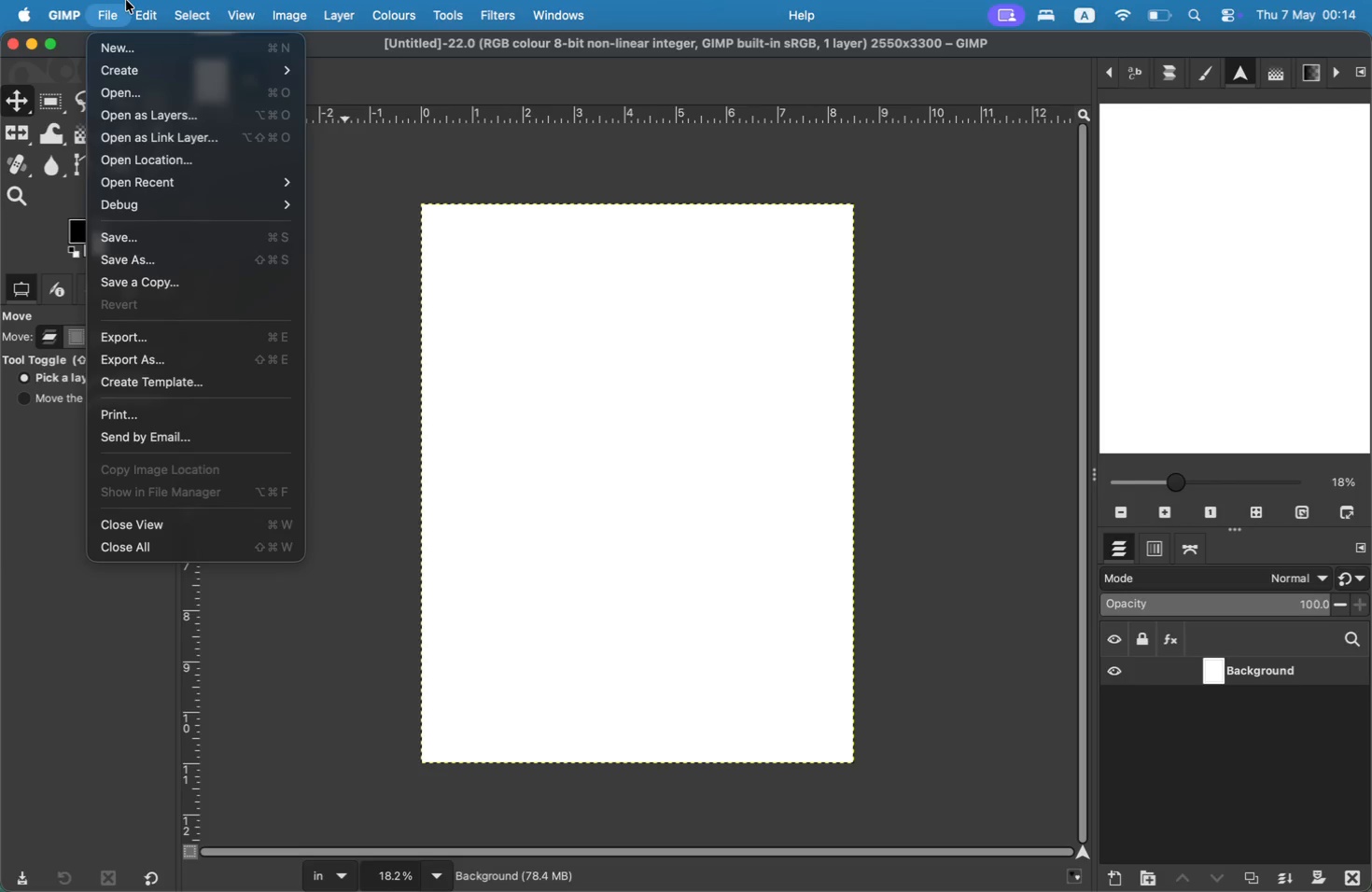 
left_click([156, 139])
 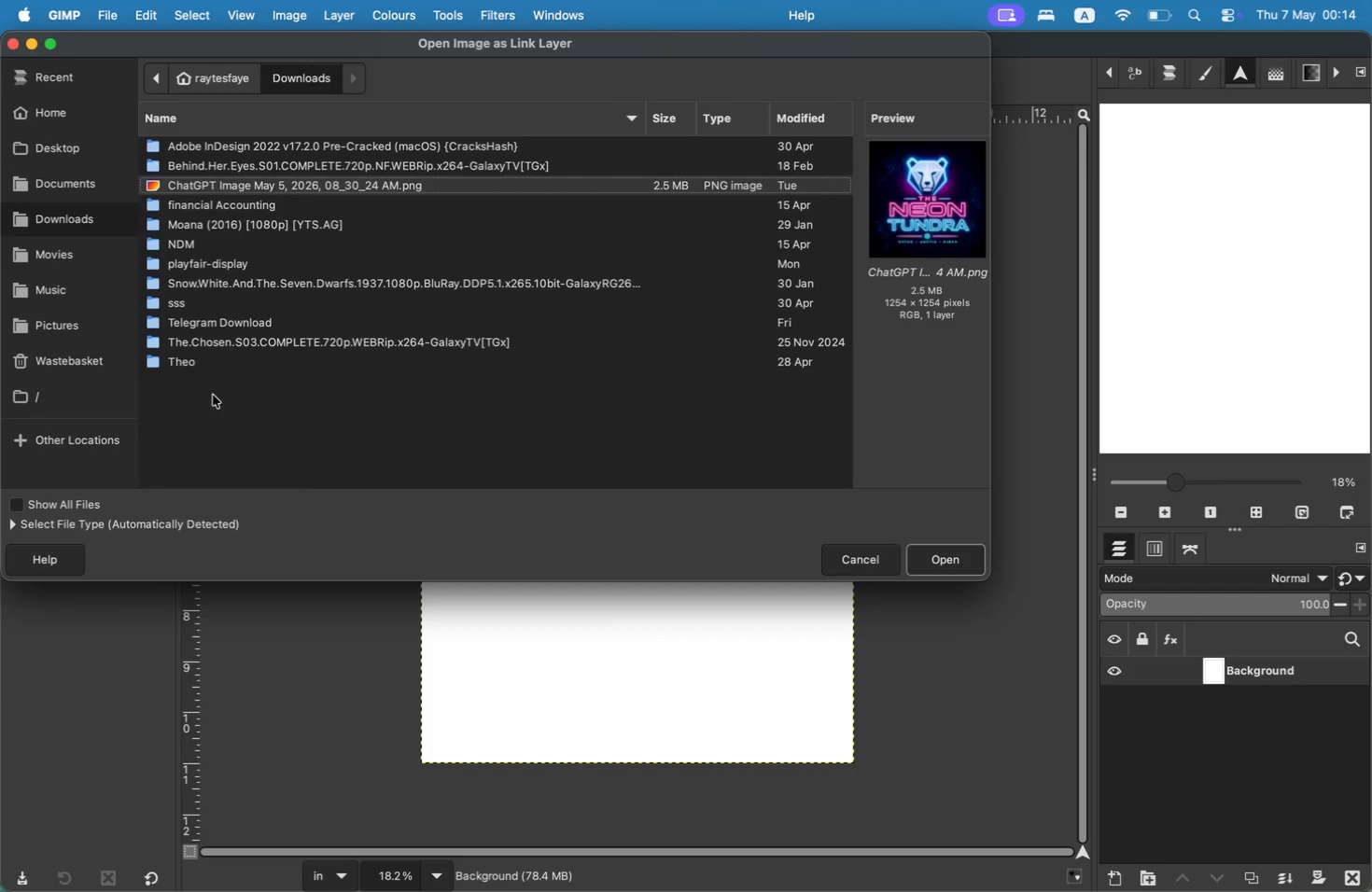 
wait(5.02)
 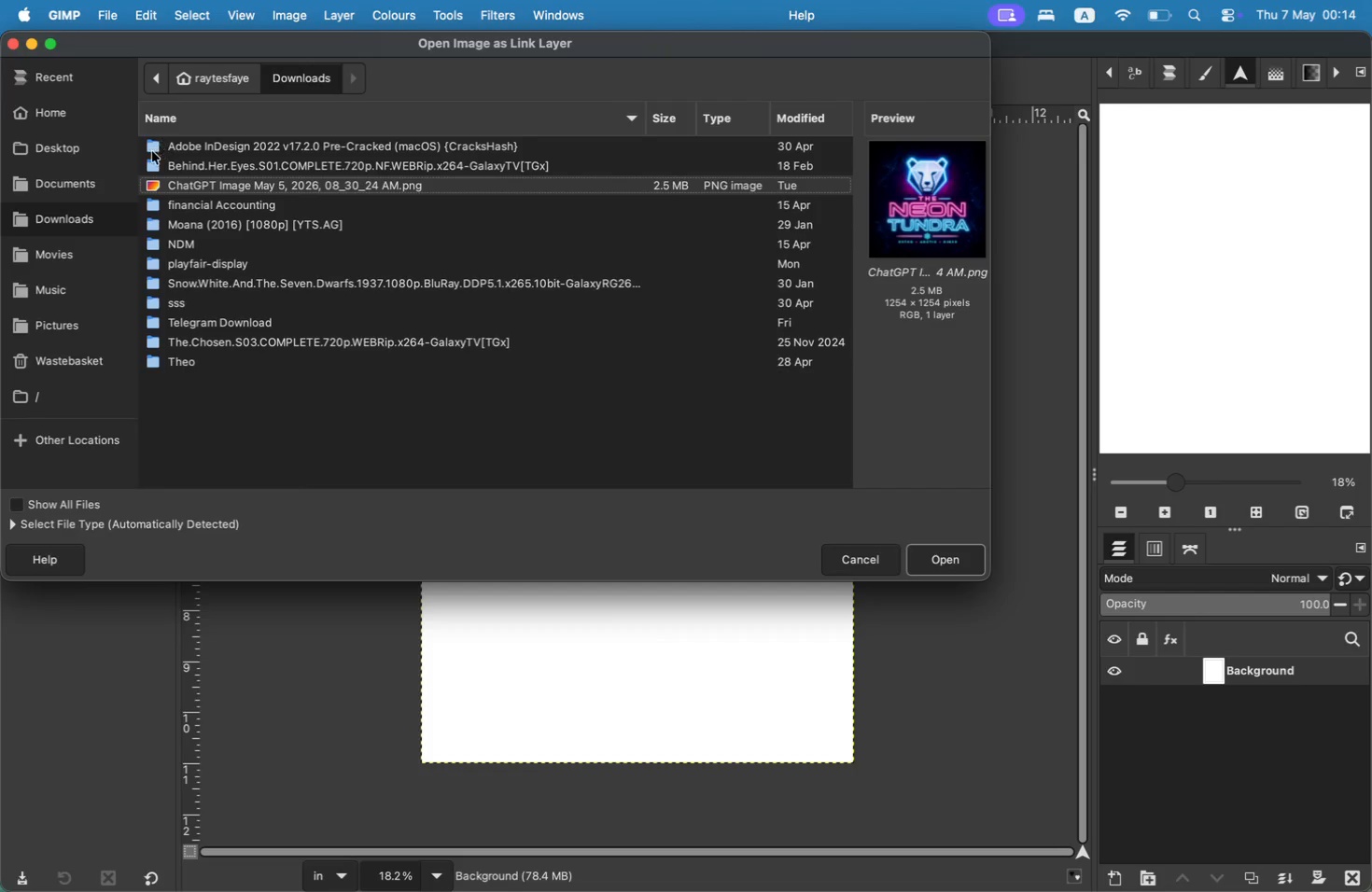 
left_click([57, 137])
 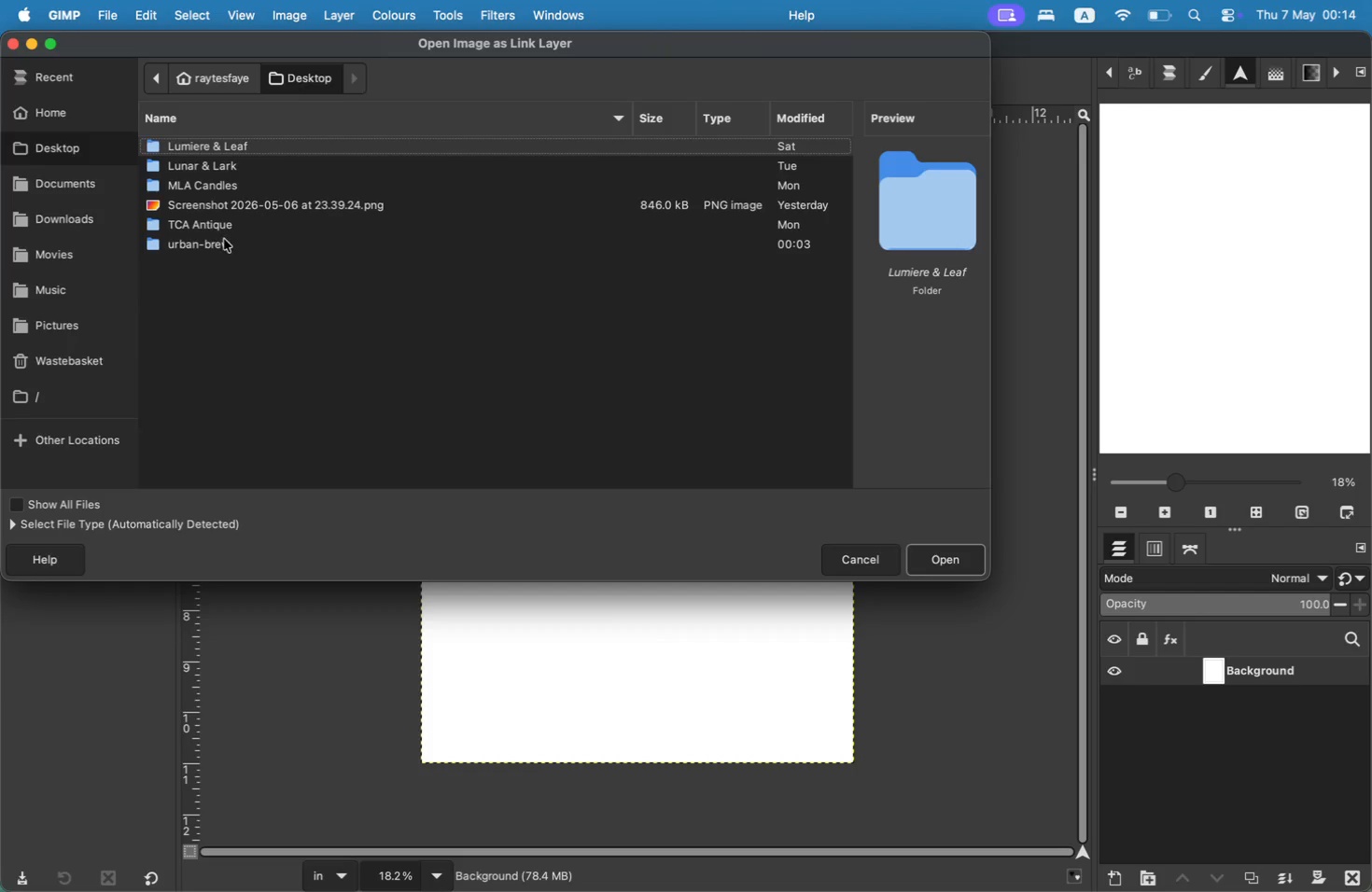 
double_click([218, 245])
 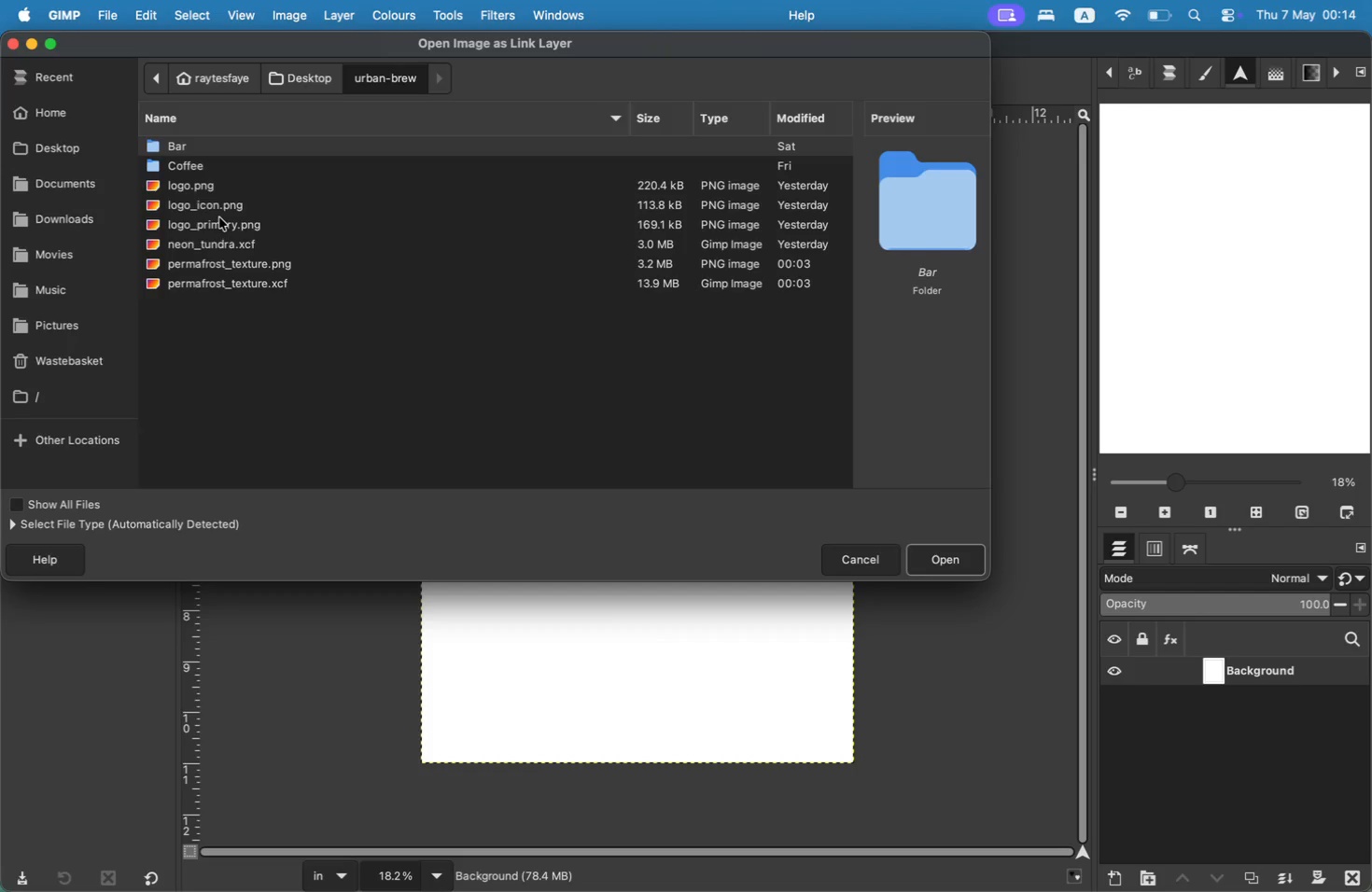 
left_click([219, 217])
 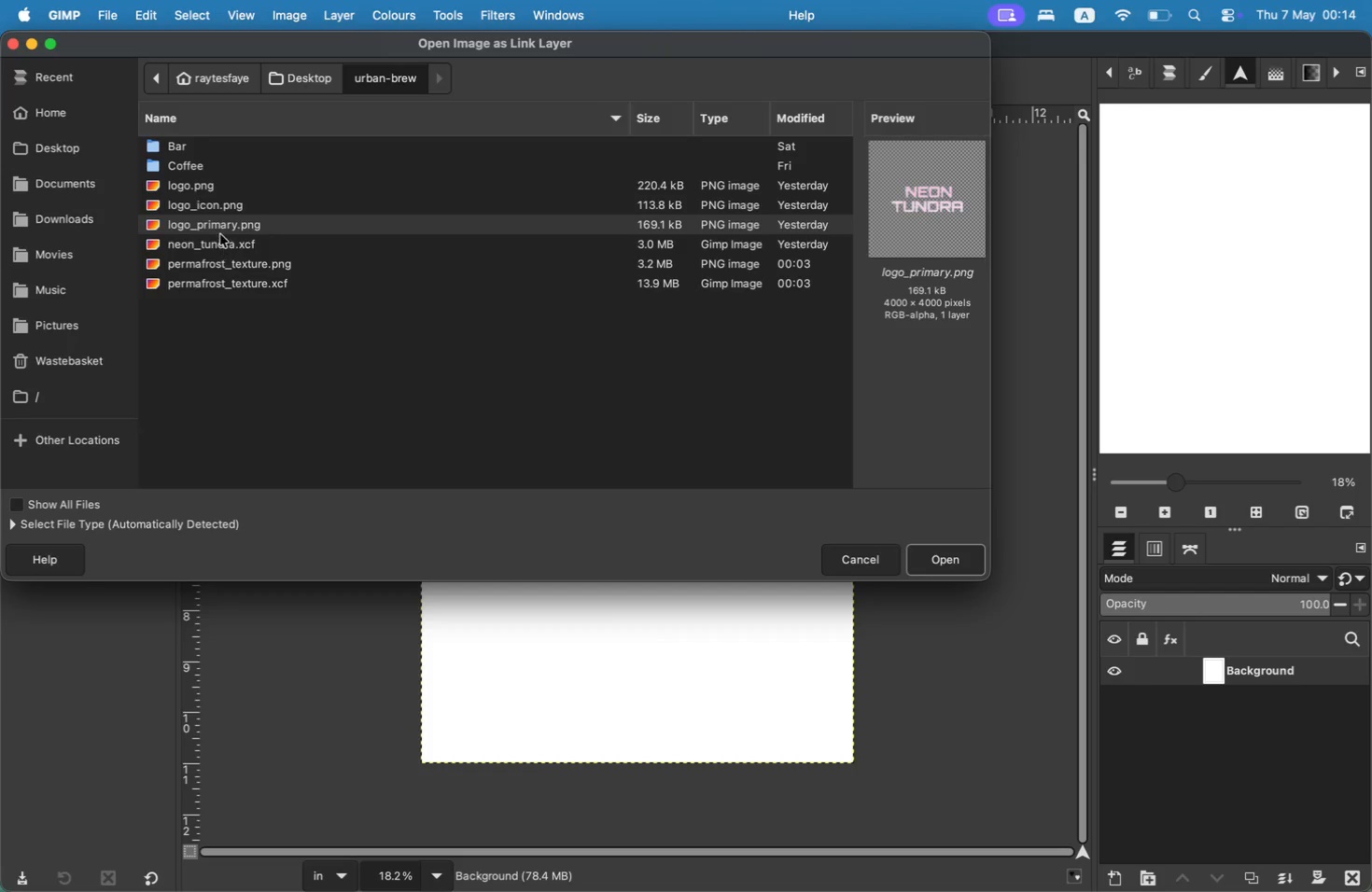 
left_click([223, 262])
 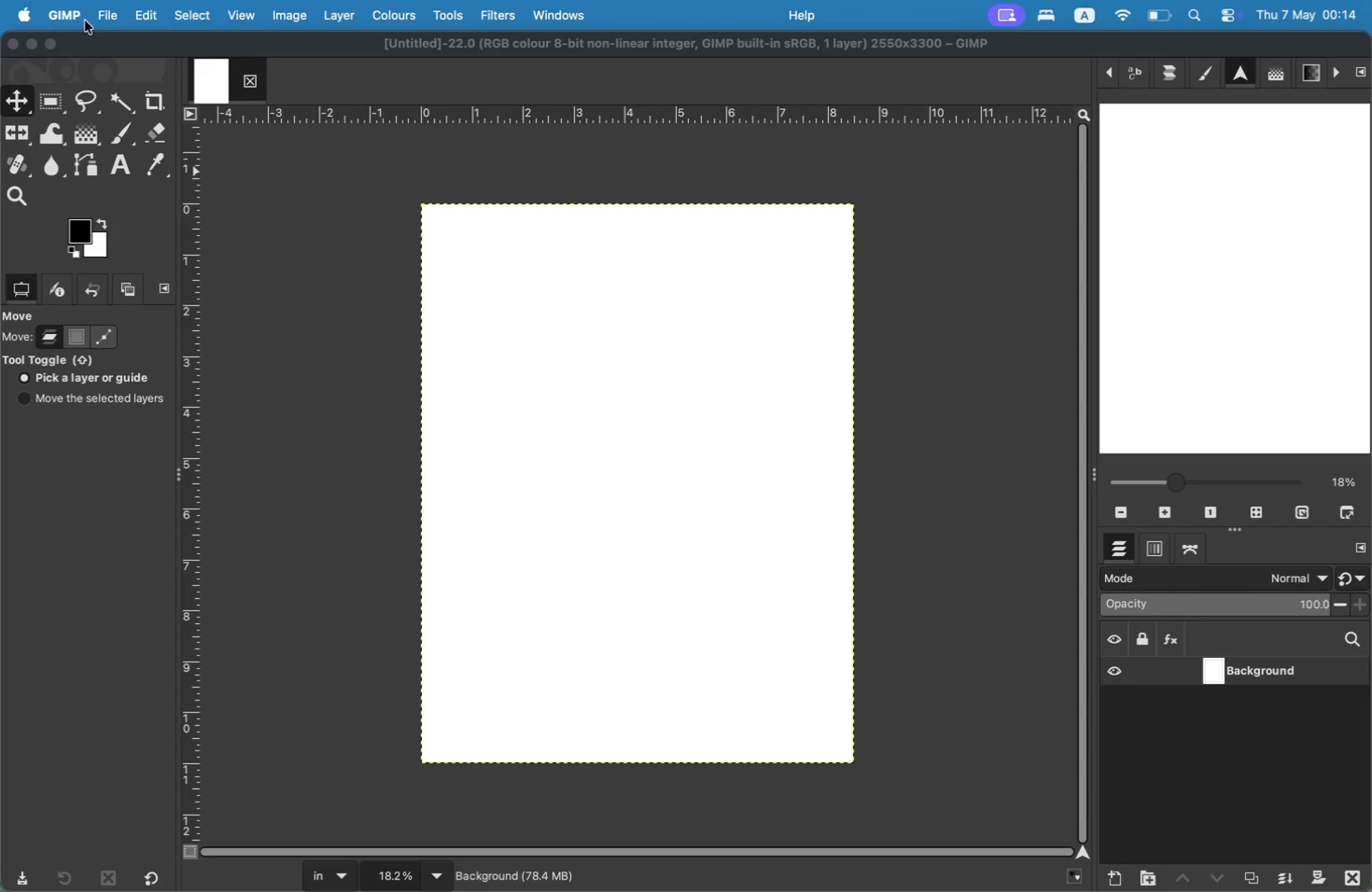 
wait(13.67)
 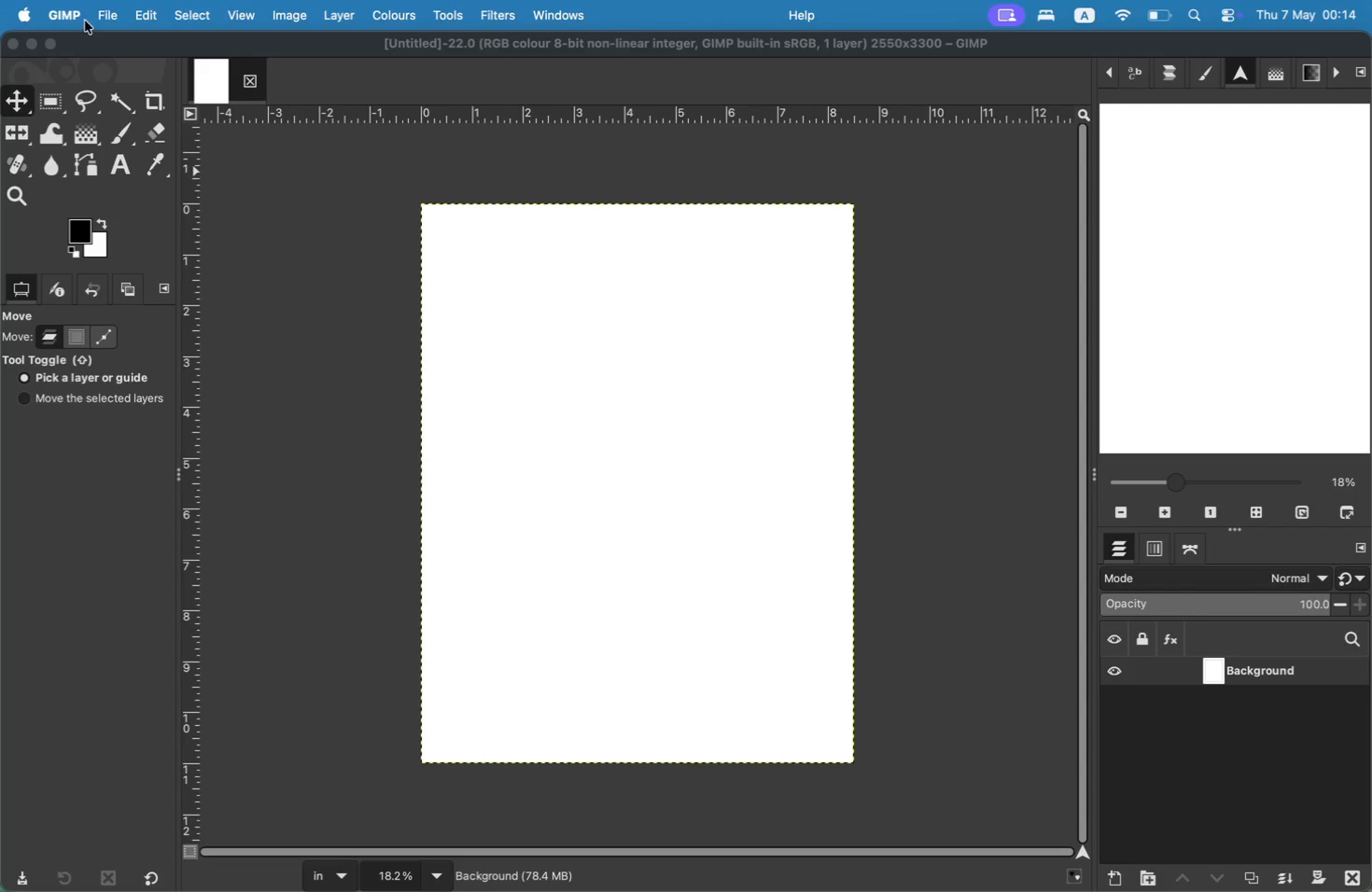 
type(menu_k)
key(Backspace)
type(header)
 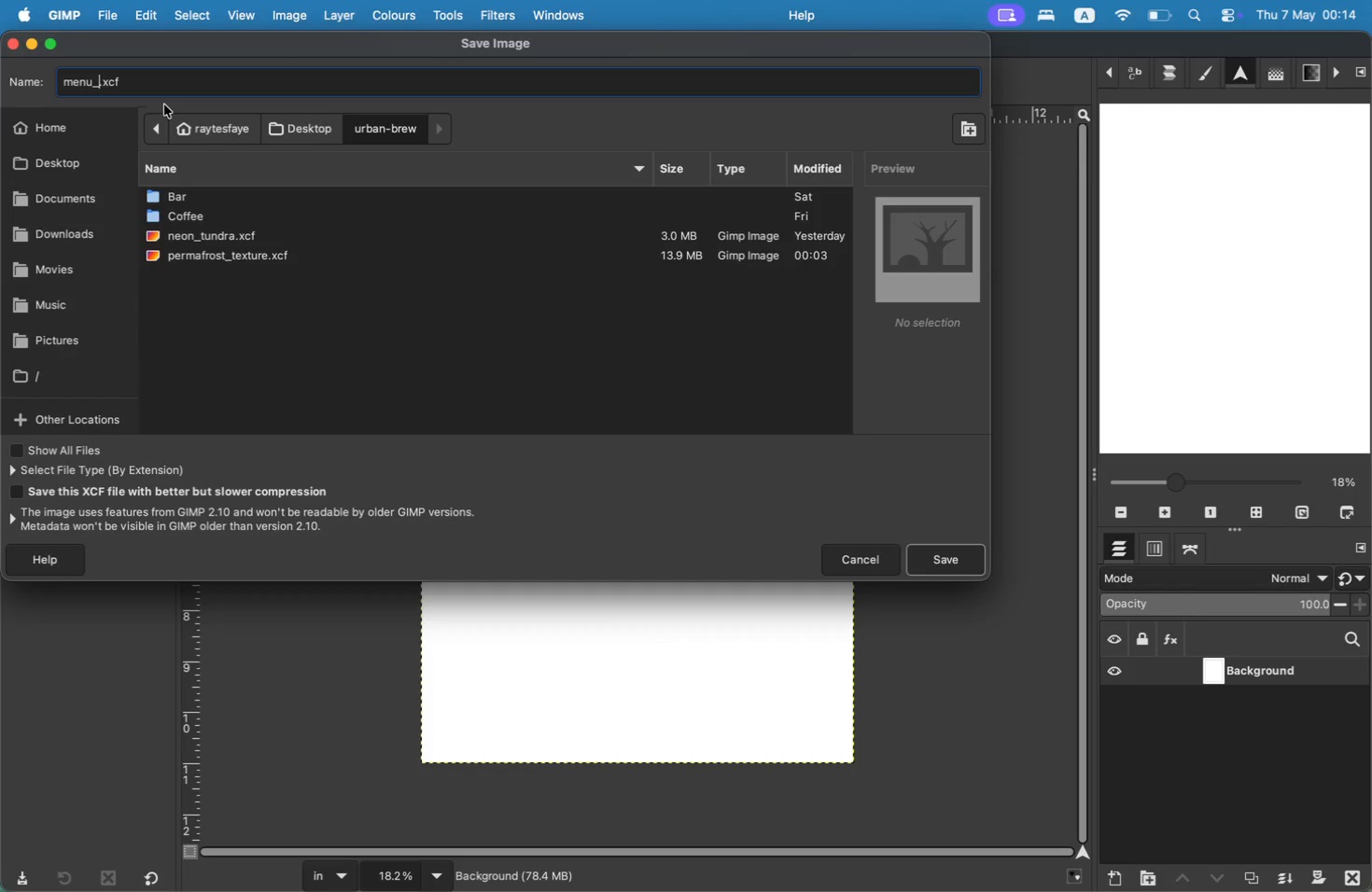 
key(Enter)
 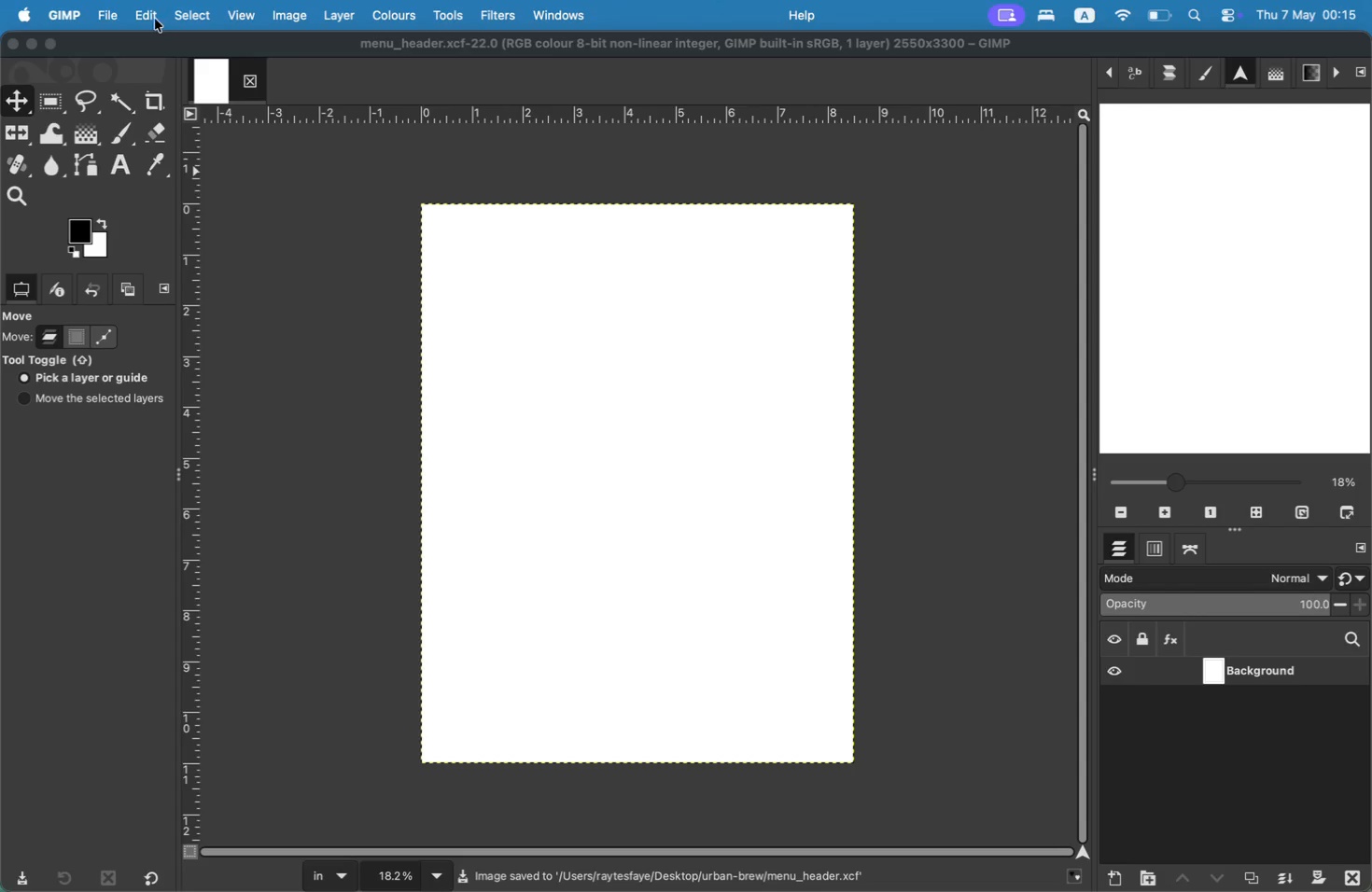 
left_click([113, 9])
 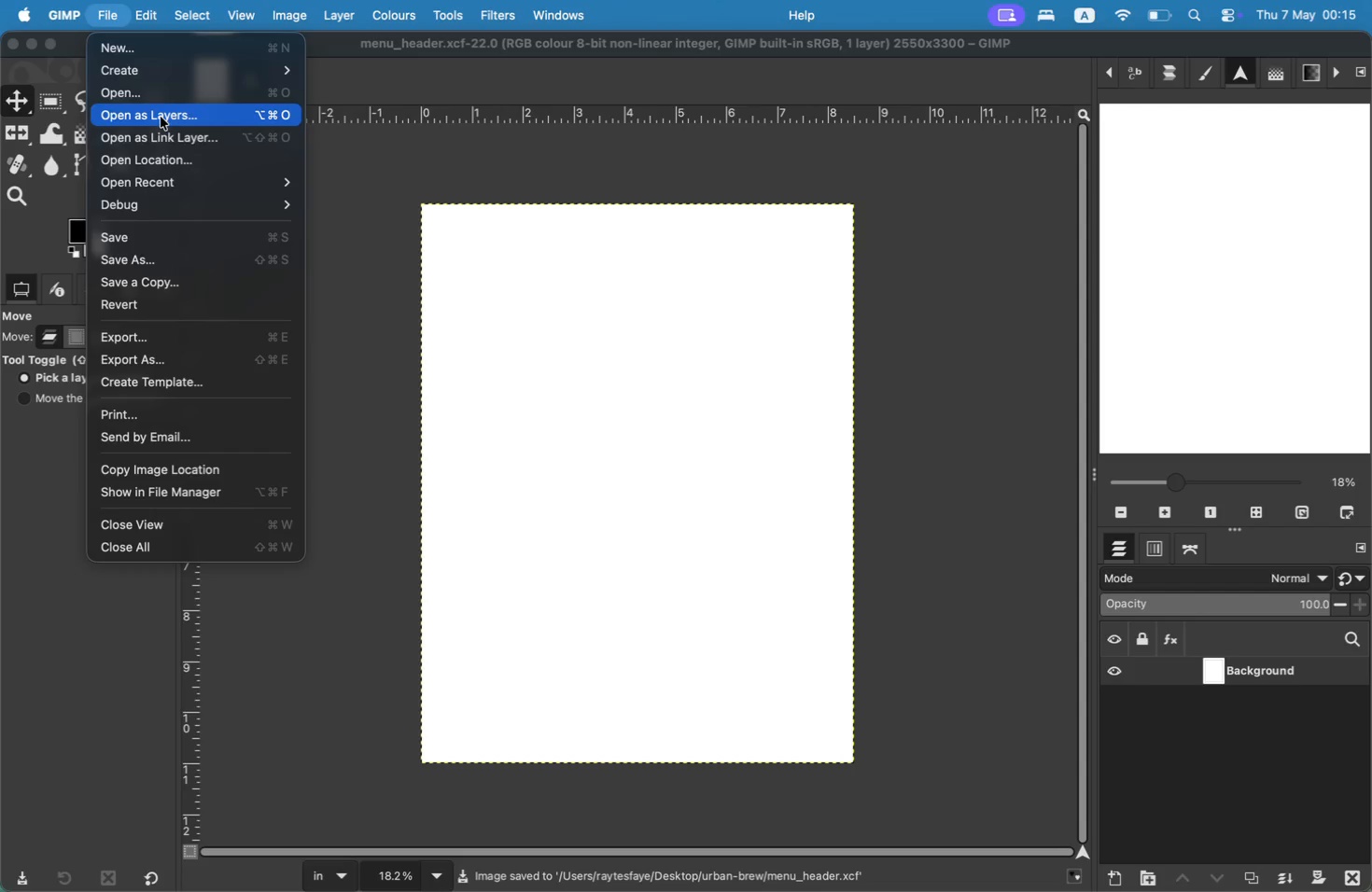 
left_click([161, 120])
 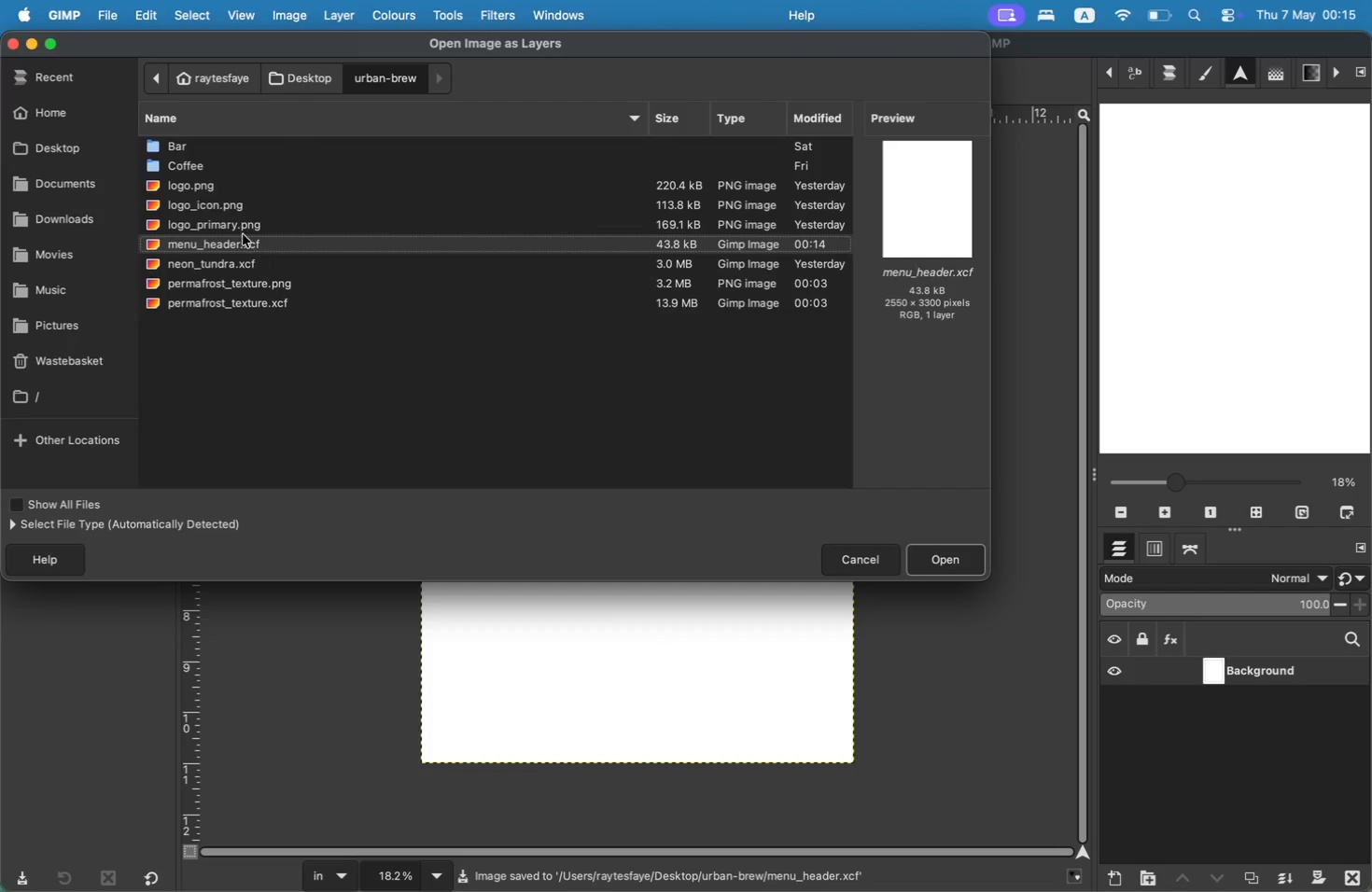 
left_click([254, 284])
 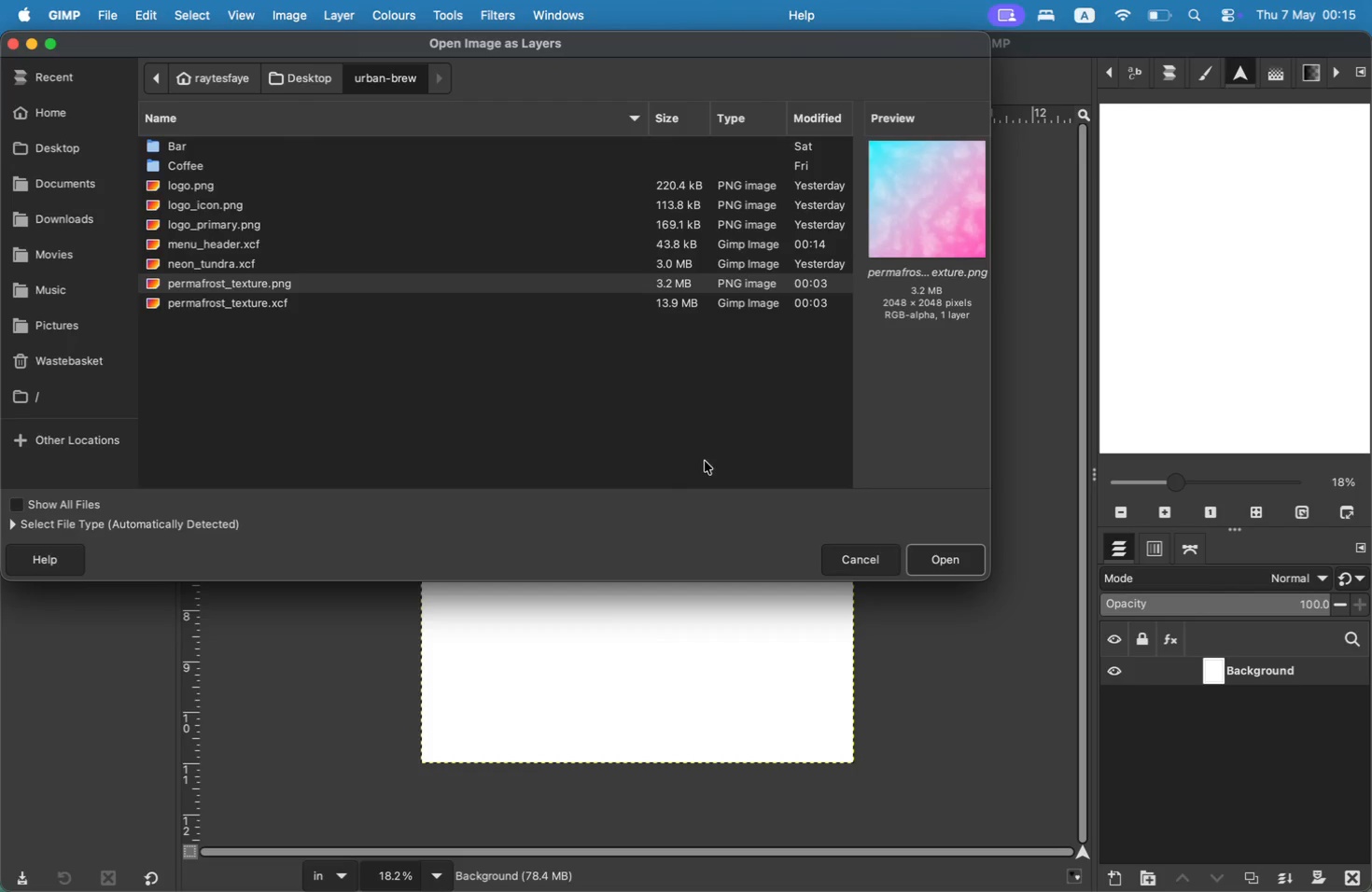 
wait(6.0)
 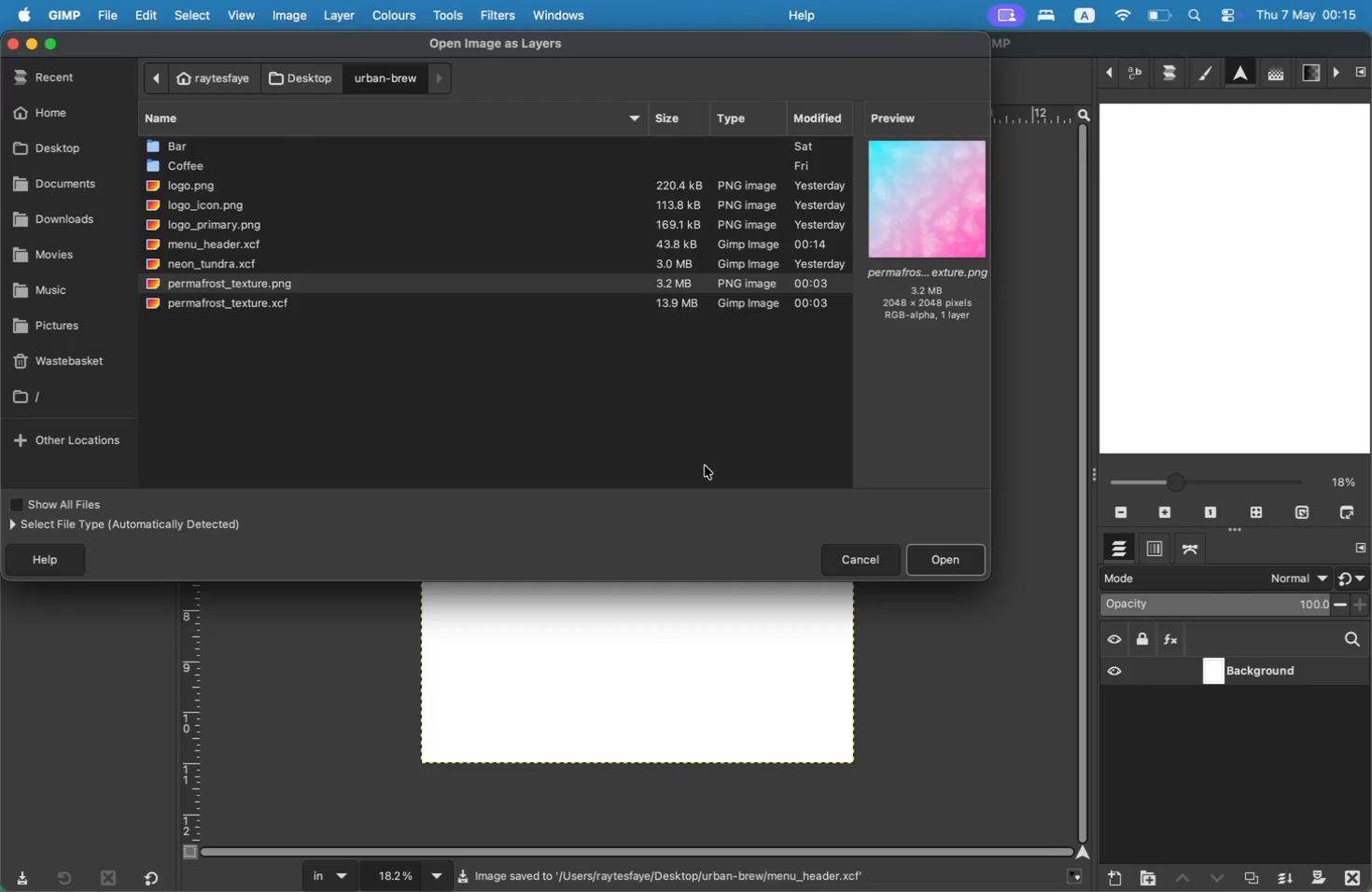 
left_click([925, 555])
 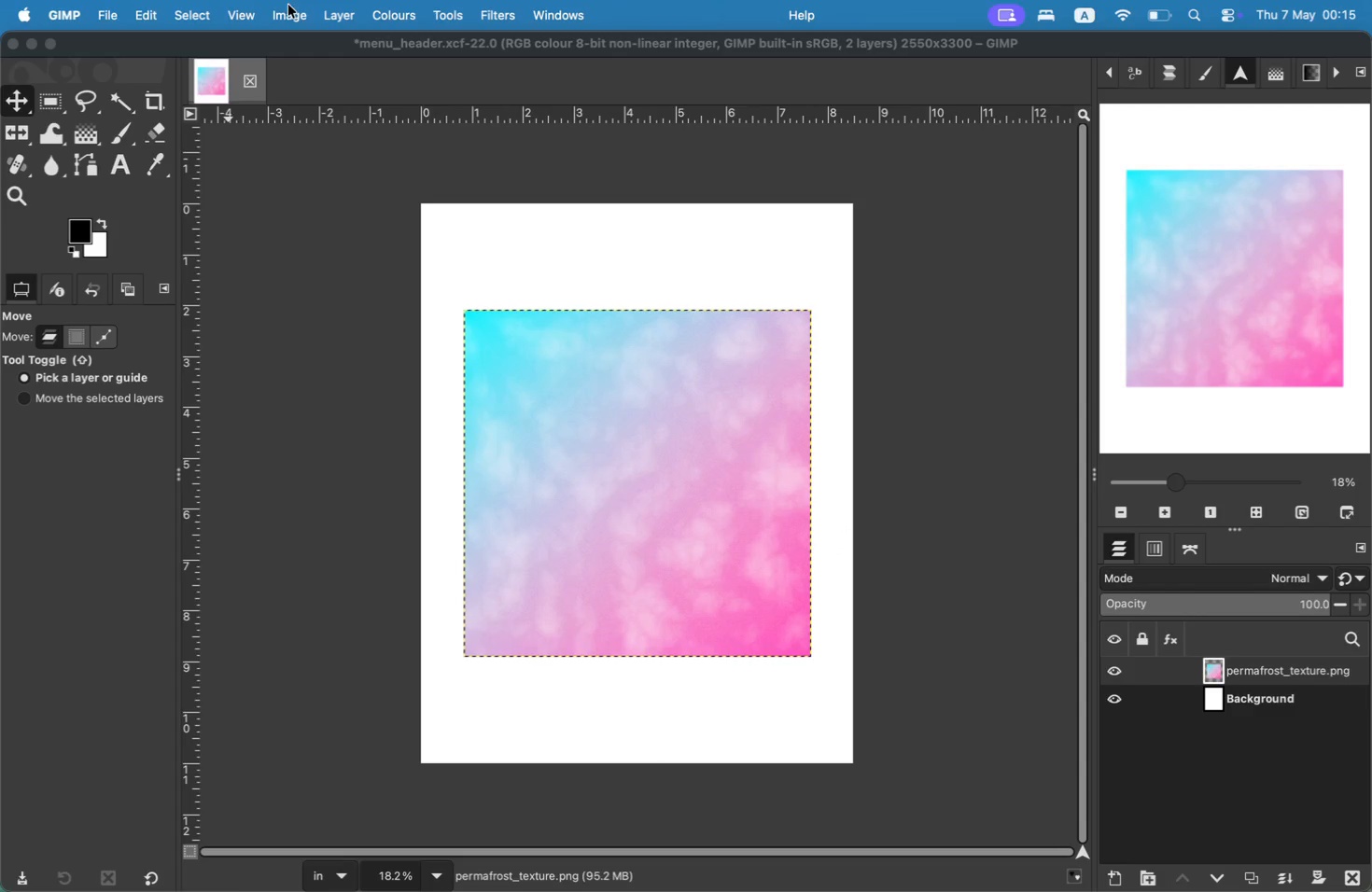 
wait(7.16)
 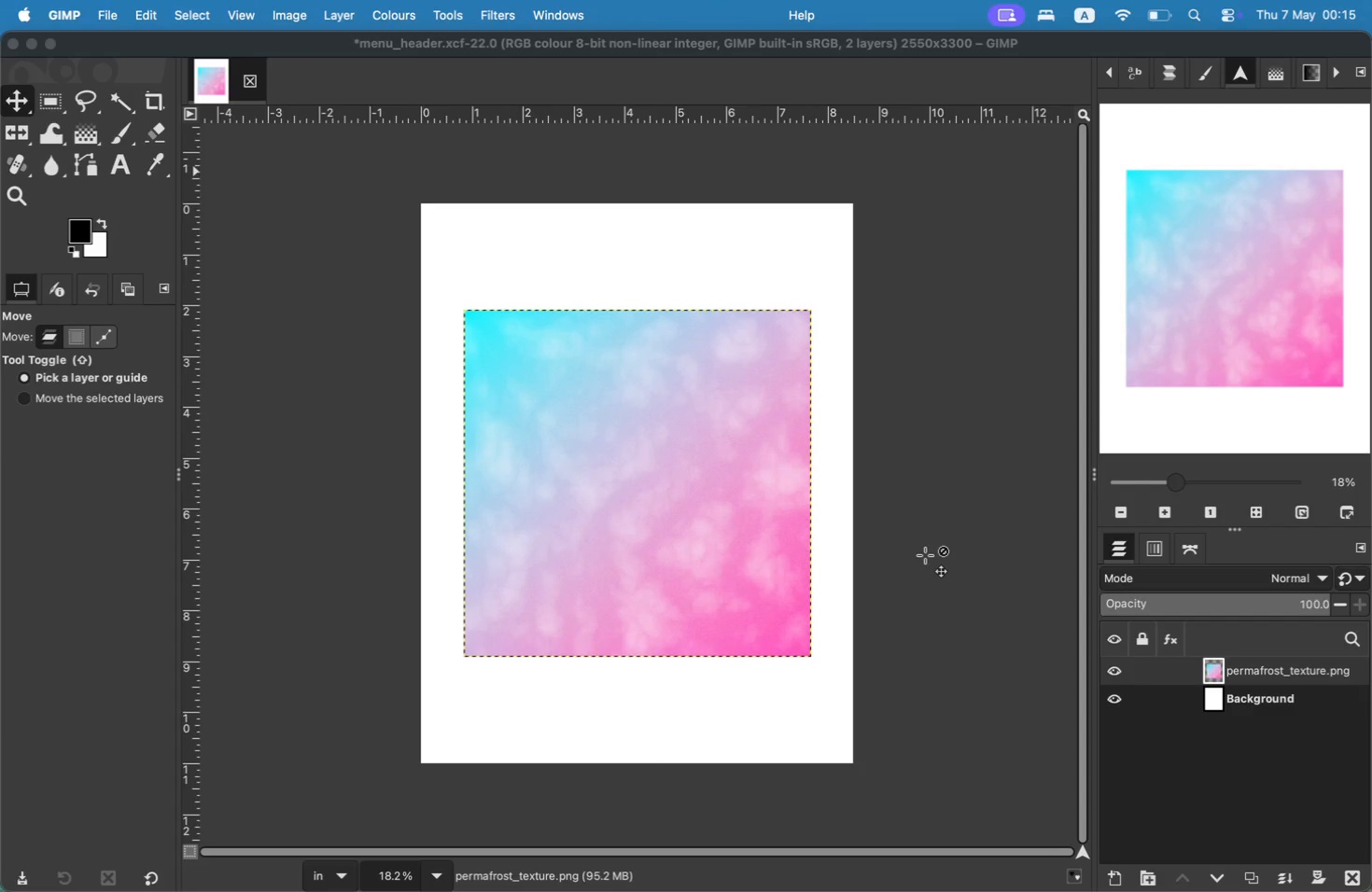 
left_click([624, 447])
 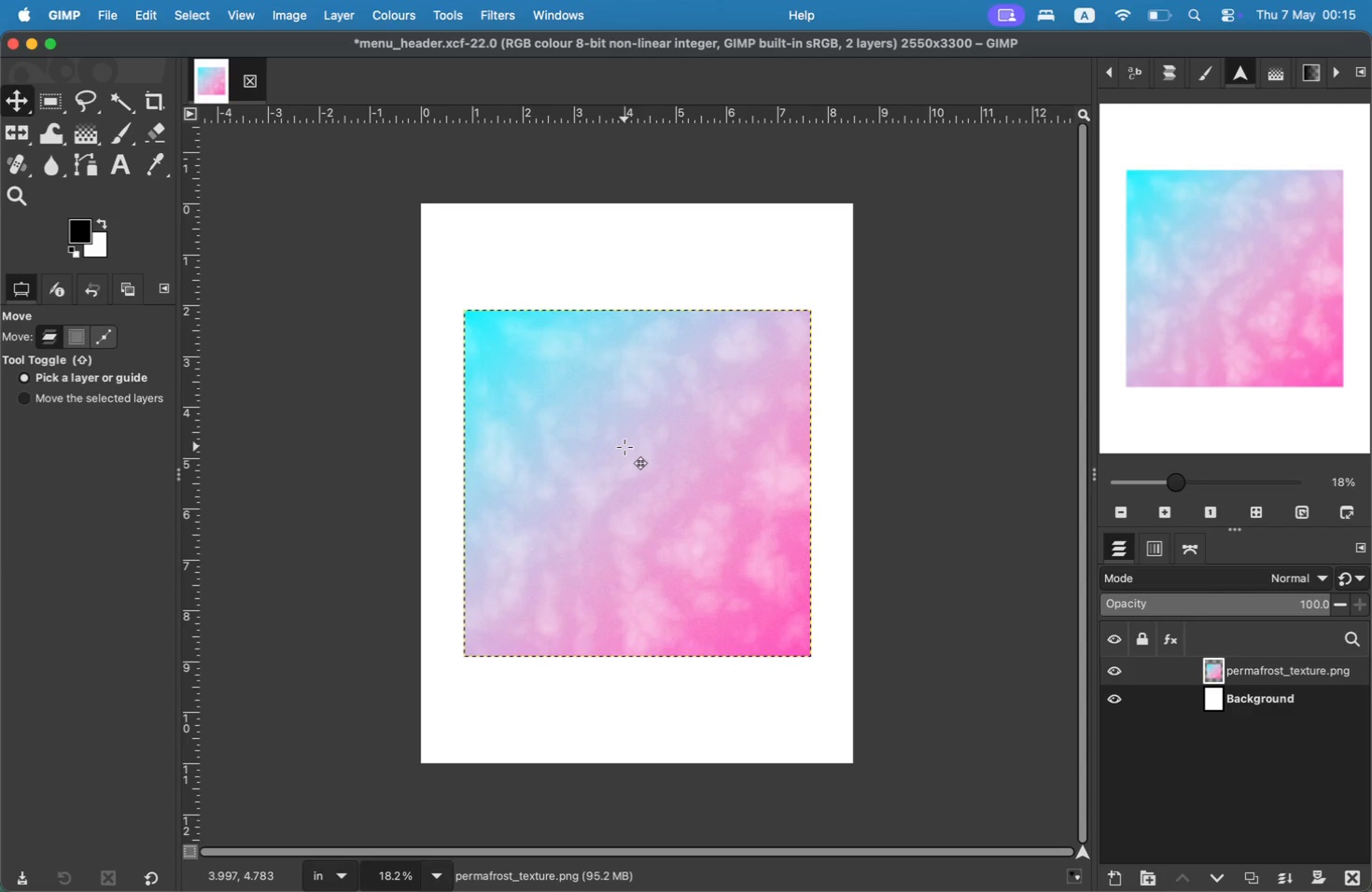 
key(Shift+ShiftLeft)
 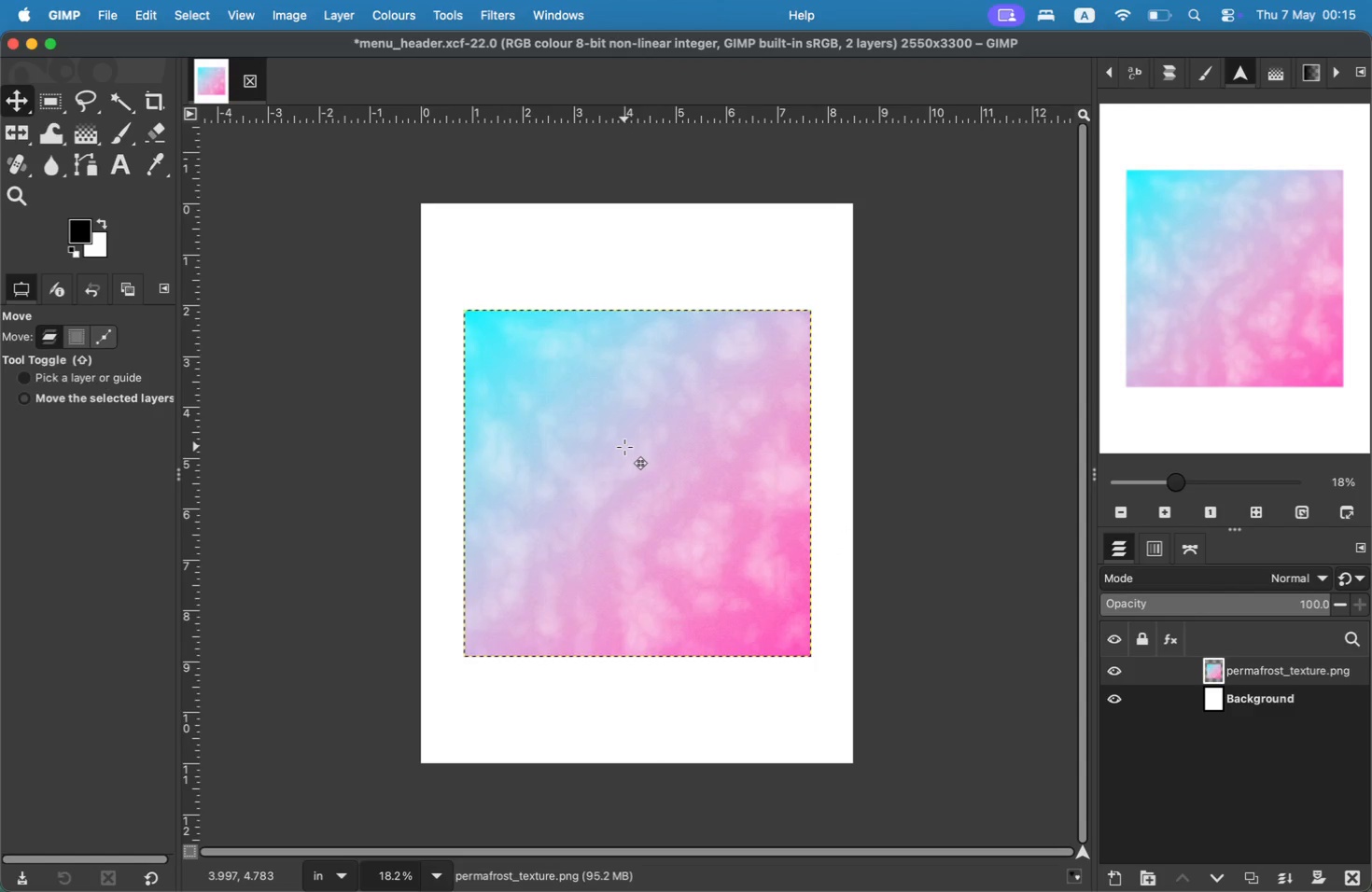 
key(Shift+S)
 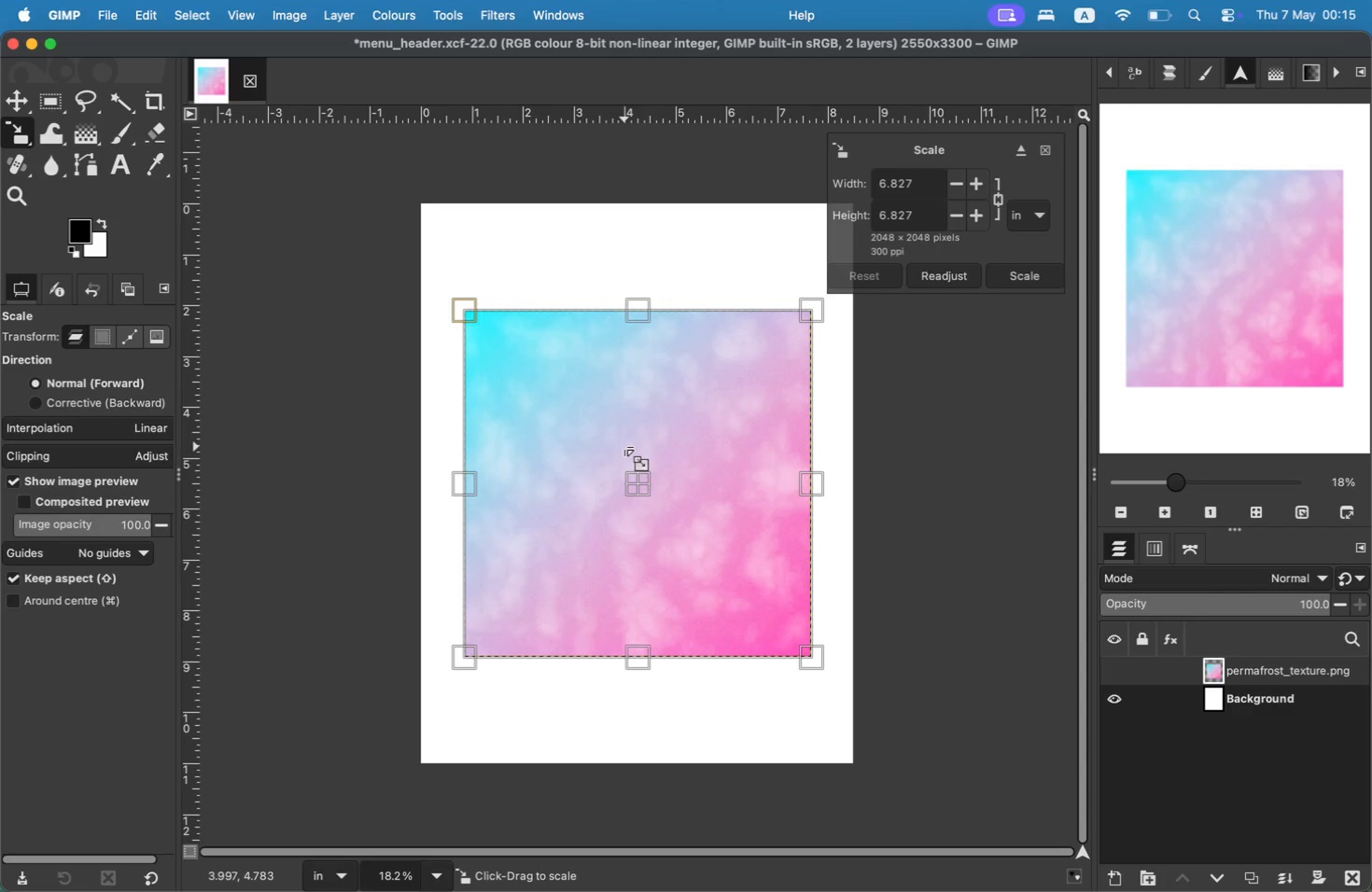 
left_click_drag(start_coordinate=[932, 189], to_coordinate=[841, 195])
 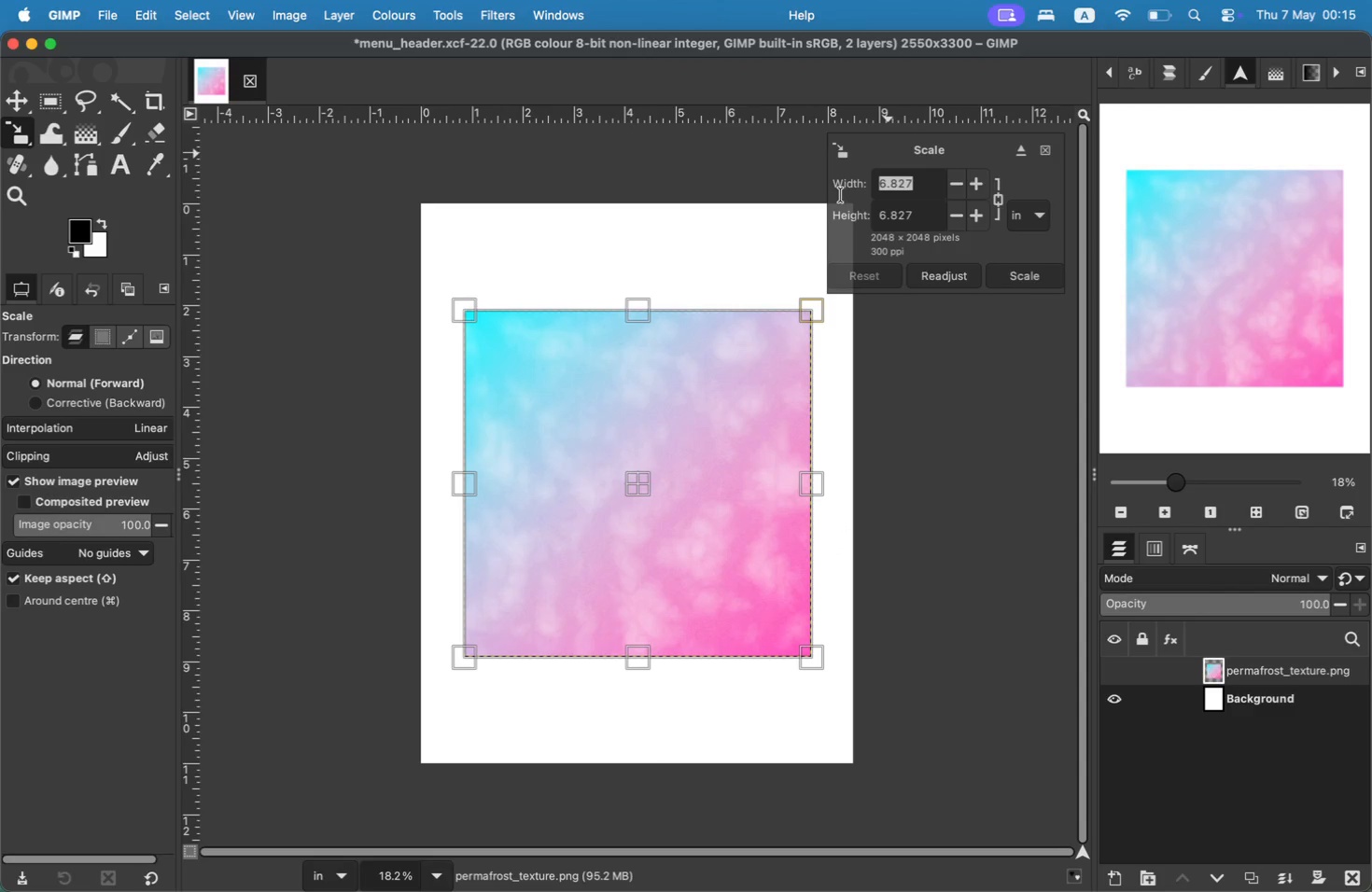 
key(8)
 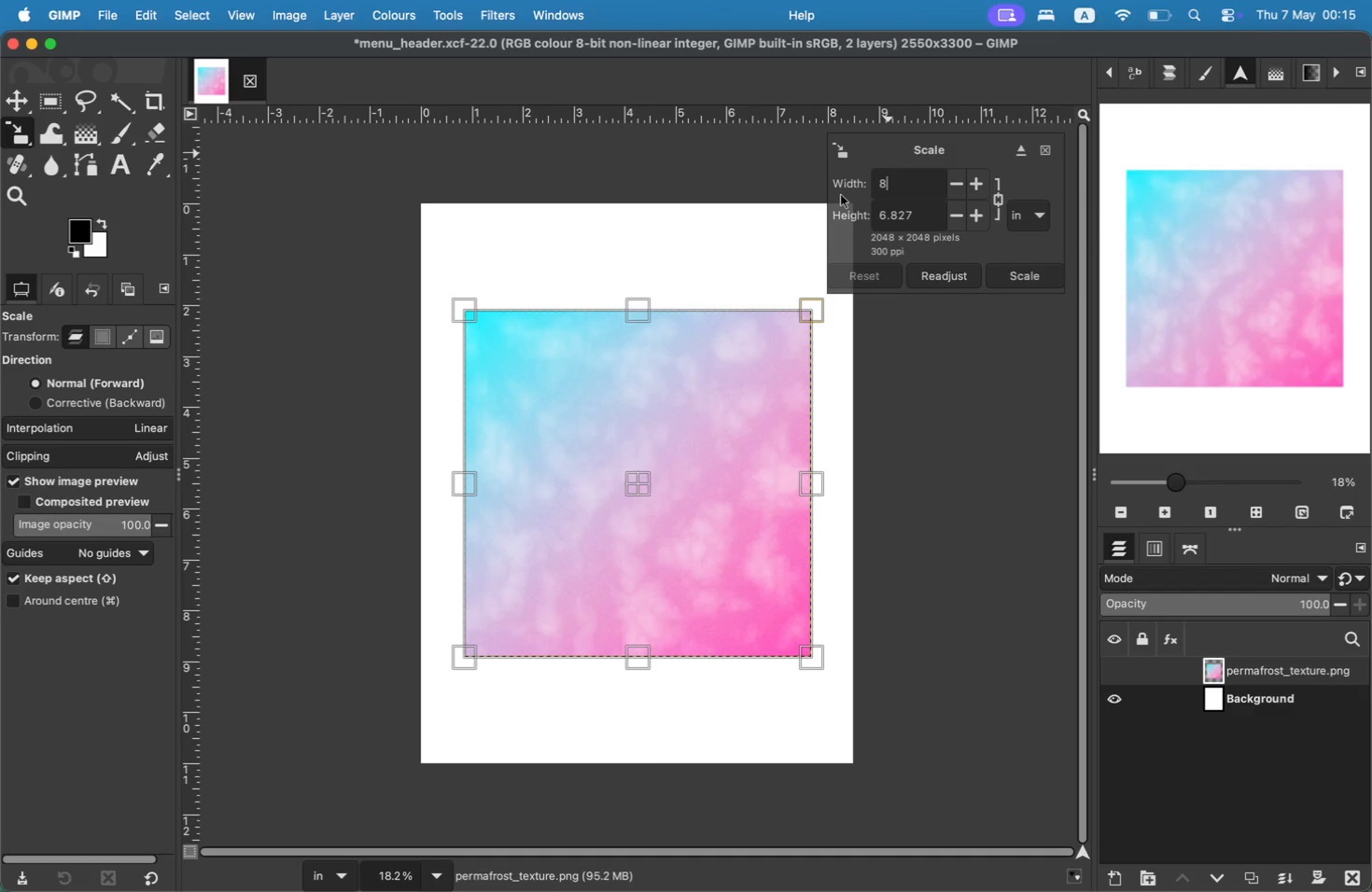 
key(Period)
 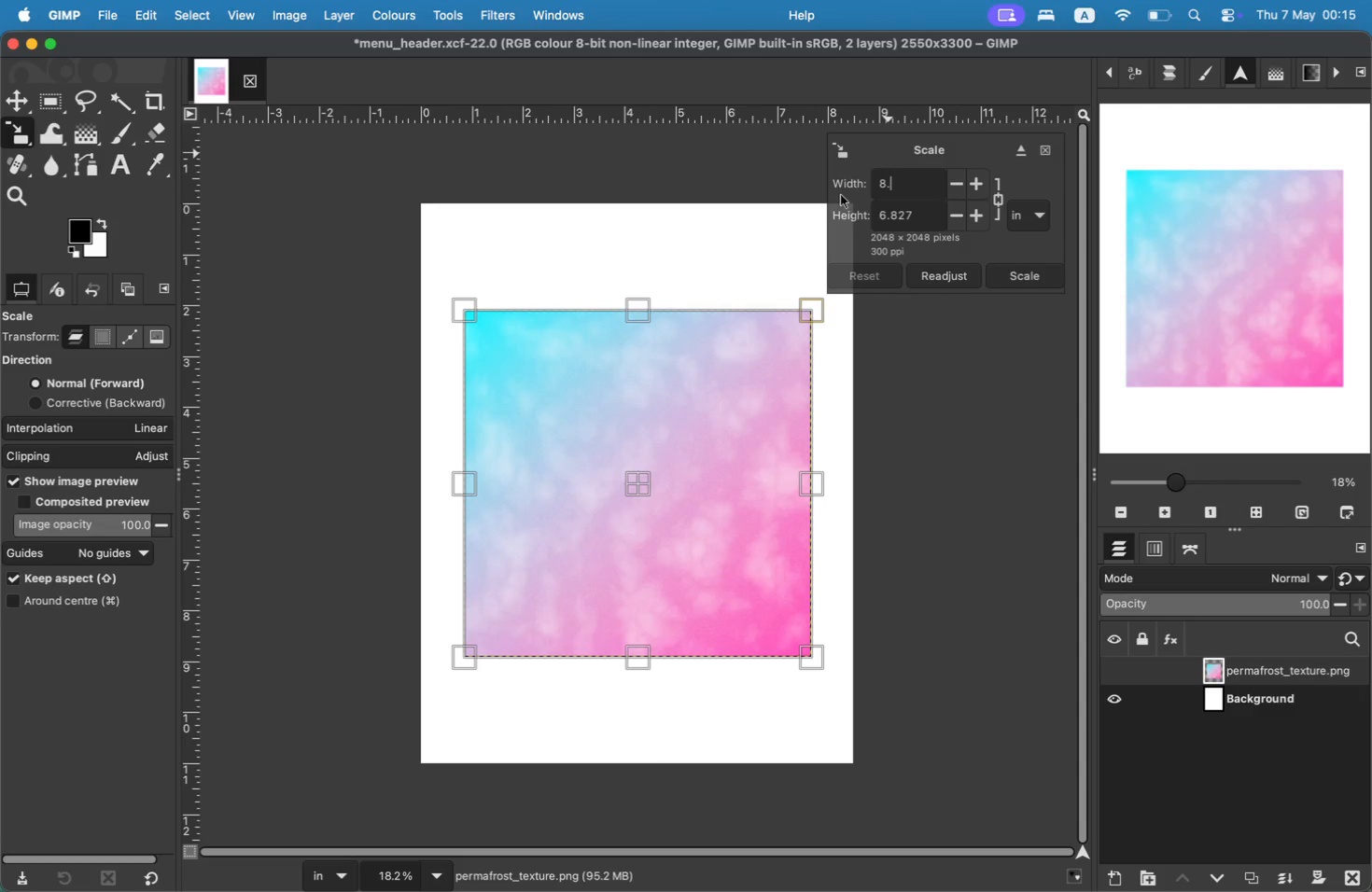 
key(5)
 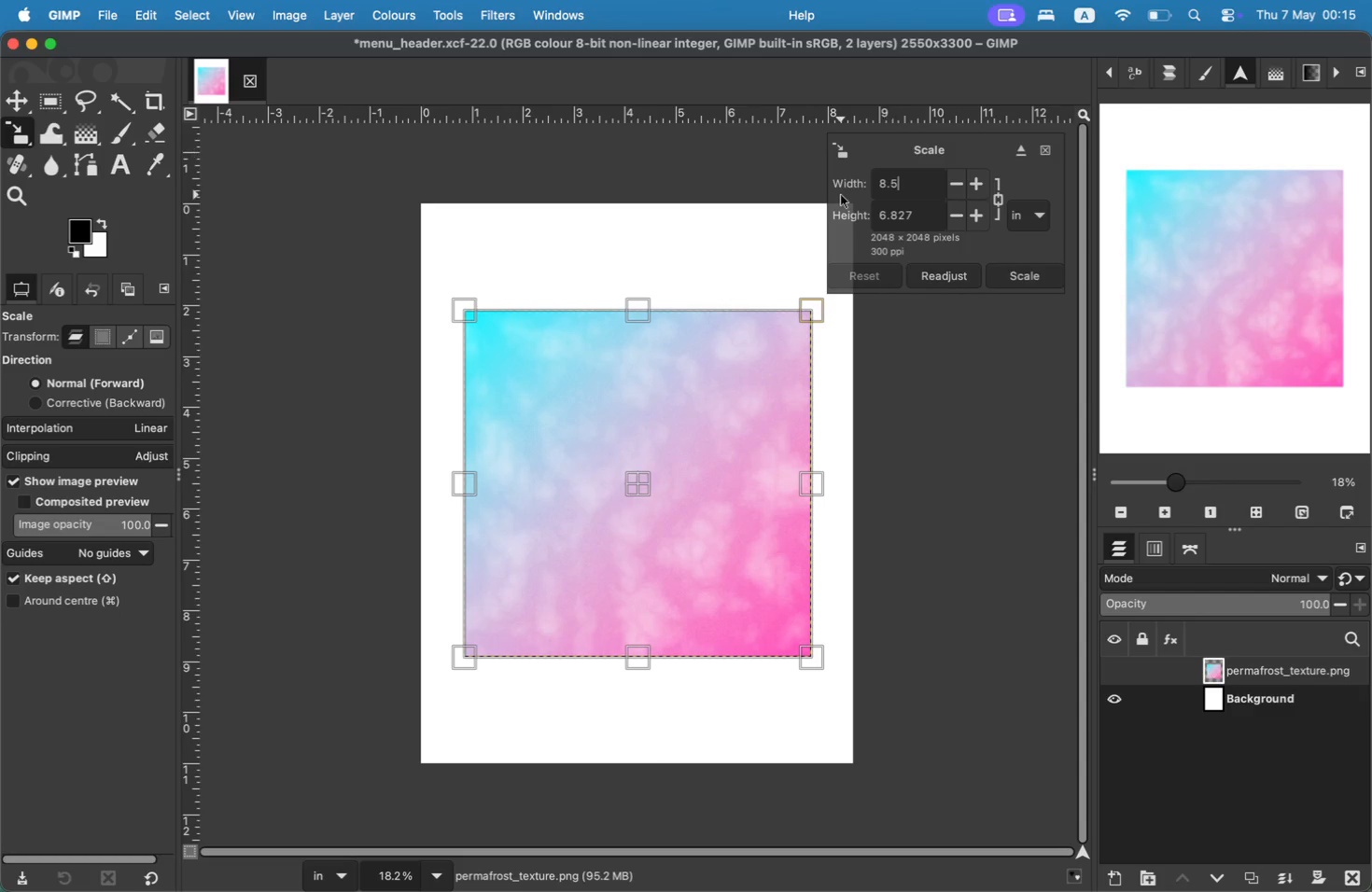 
left_click_drag(start_coordinate=[934, 211], to_coordinate=[843, 211])
 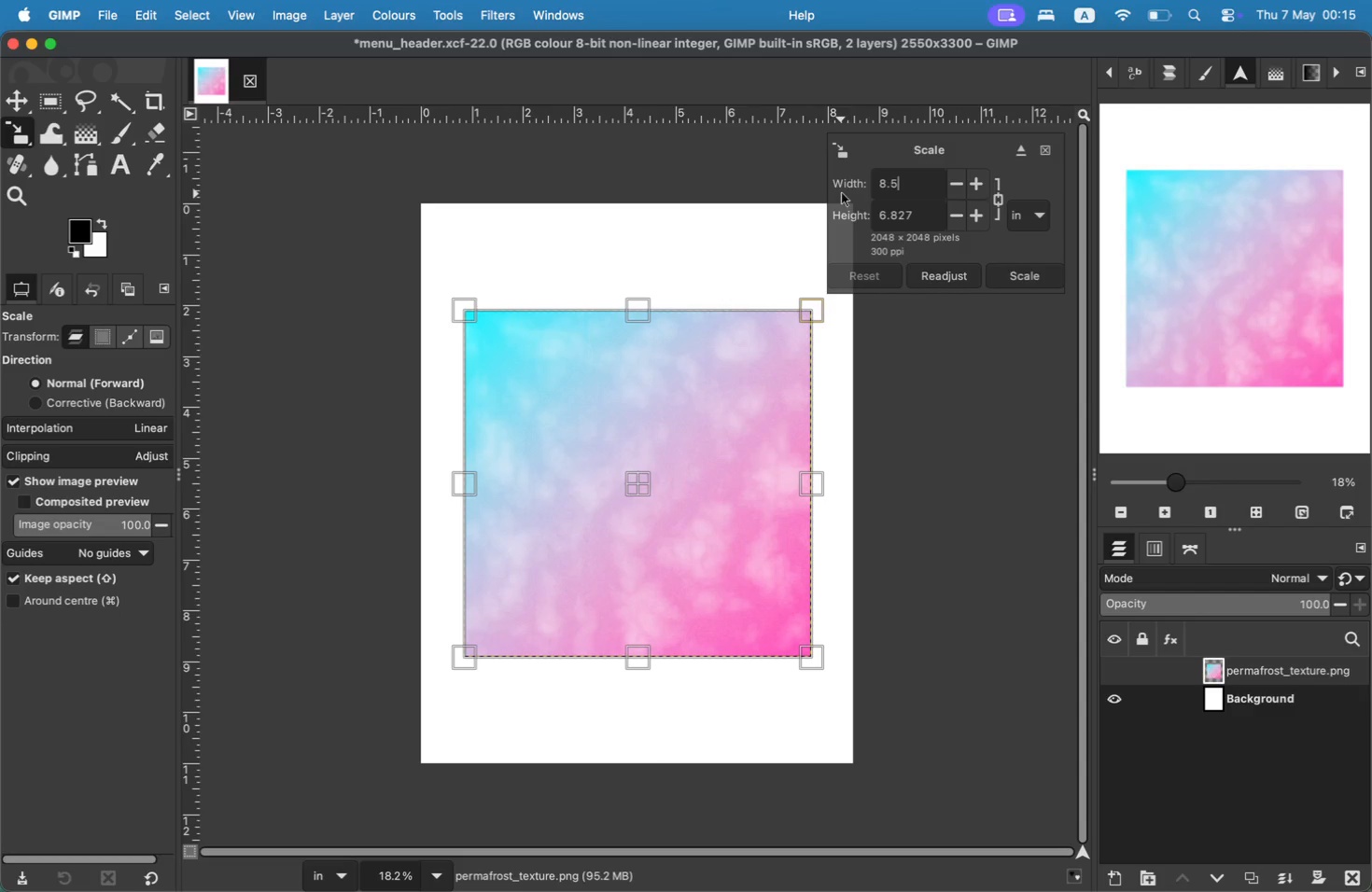 
type(11)
 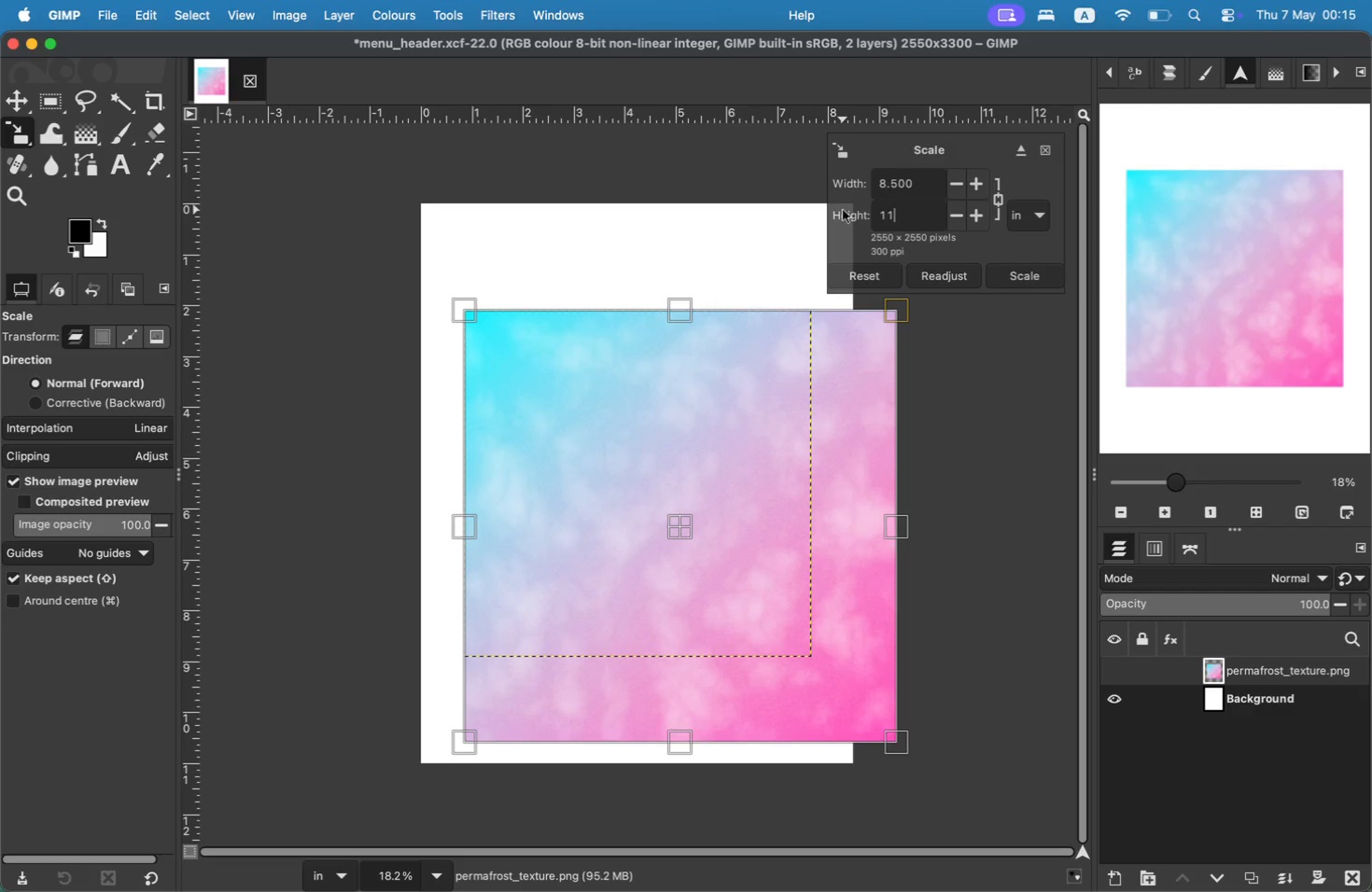 
left_click([1030, 273])
 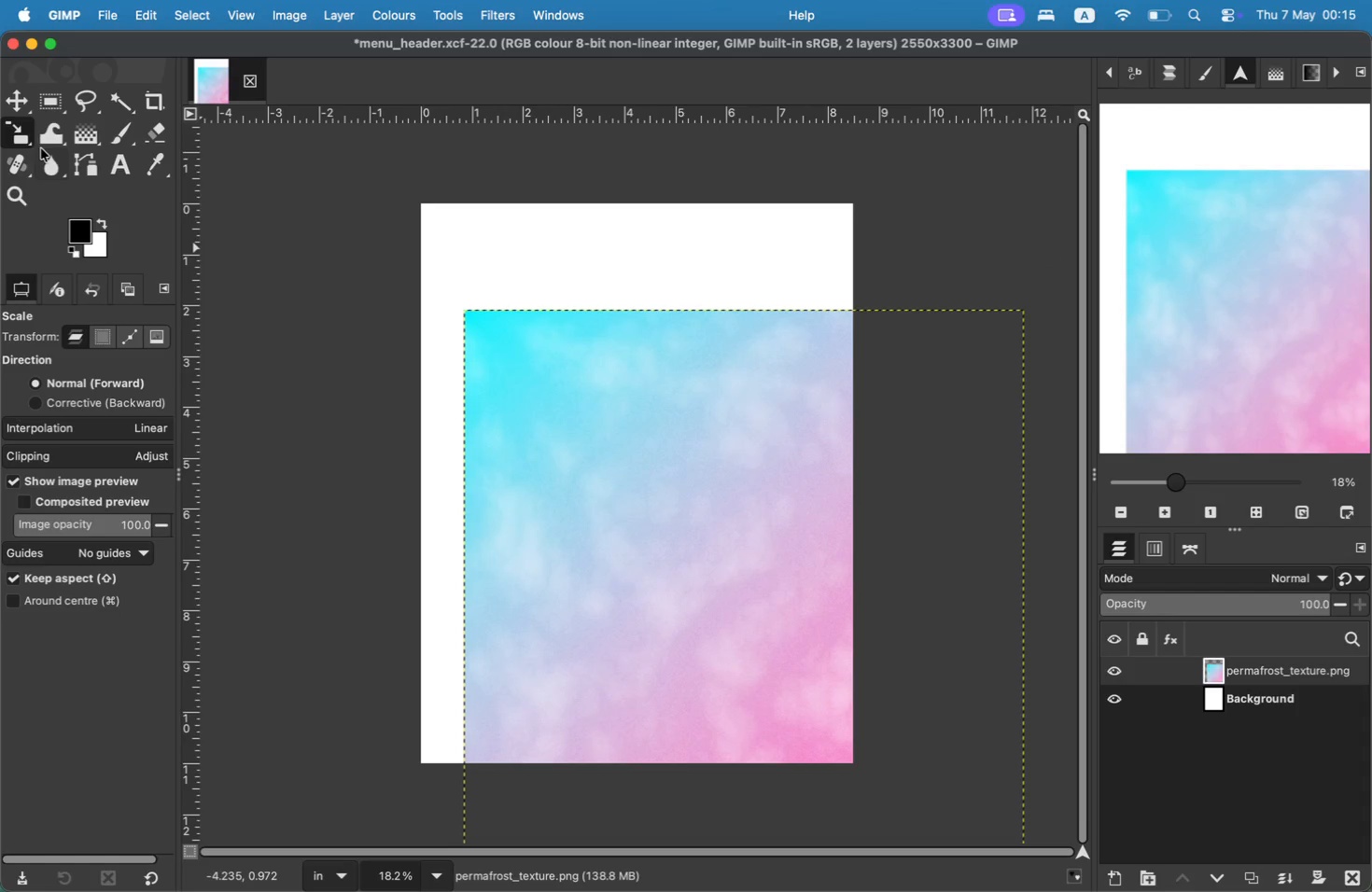 
left_click([0, 97])
 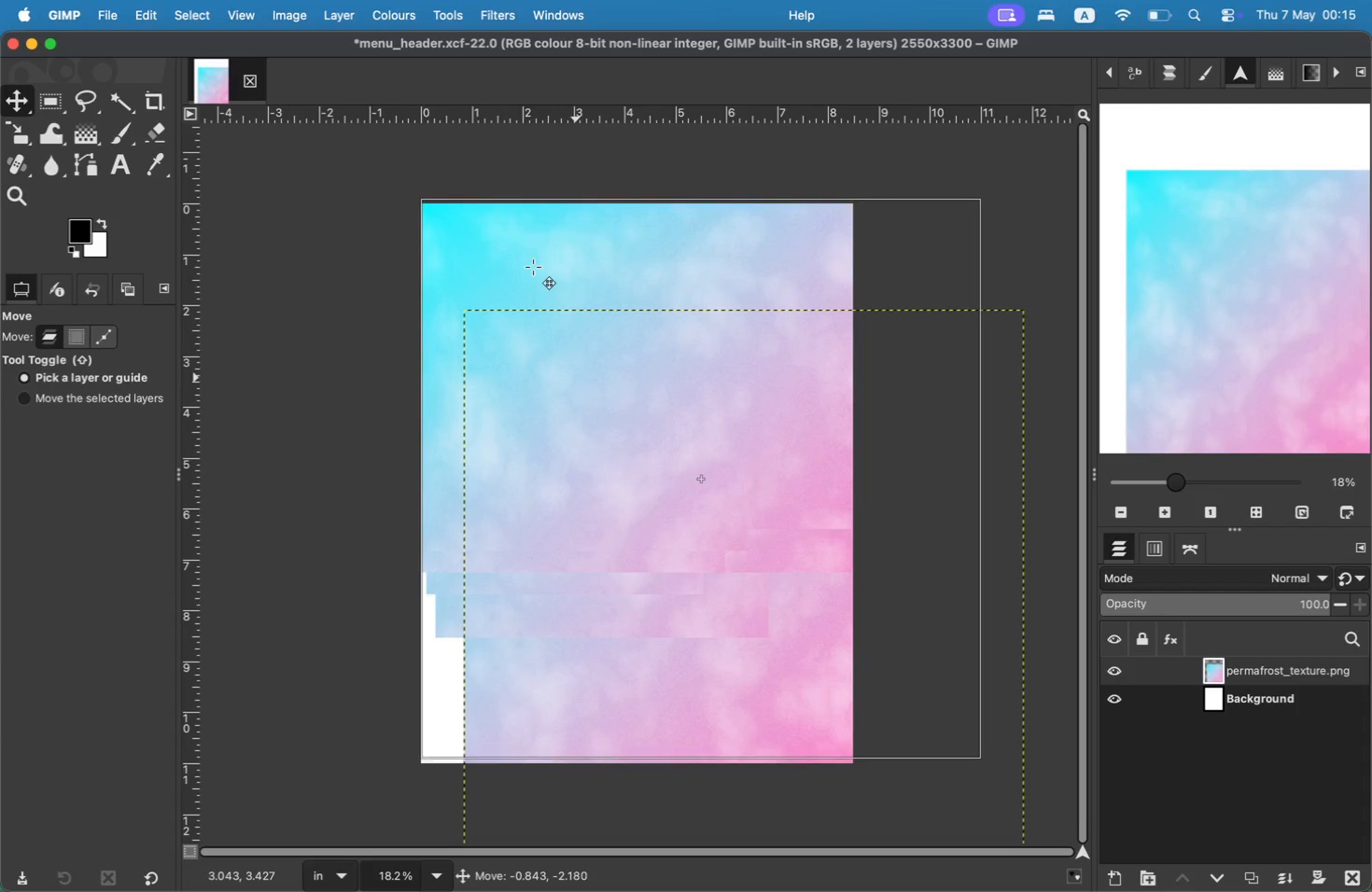 
left_click_drag(start_coordinate=[576, 378], to_coordinate=[529, 268])
 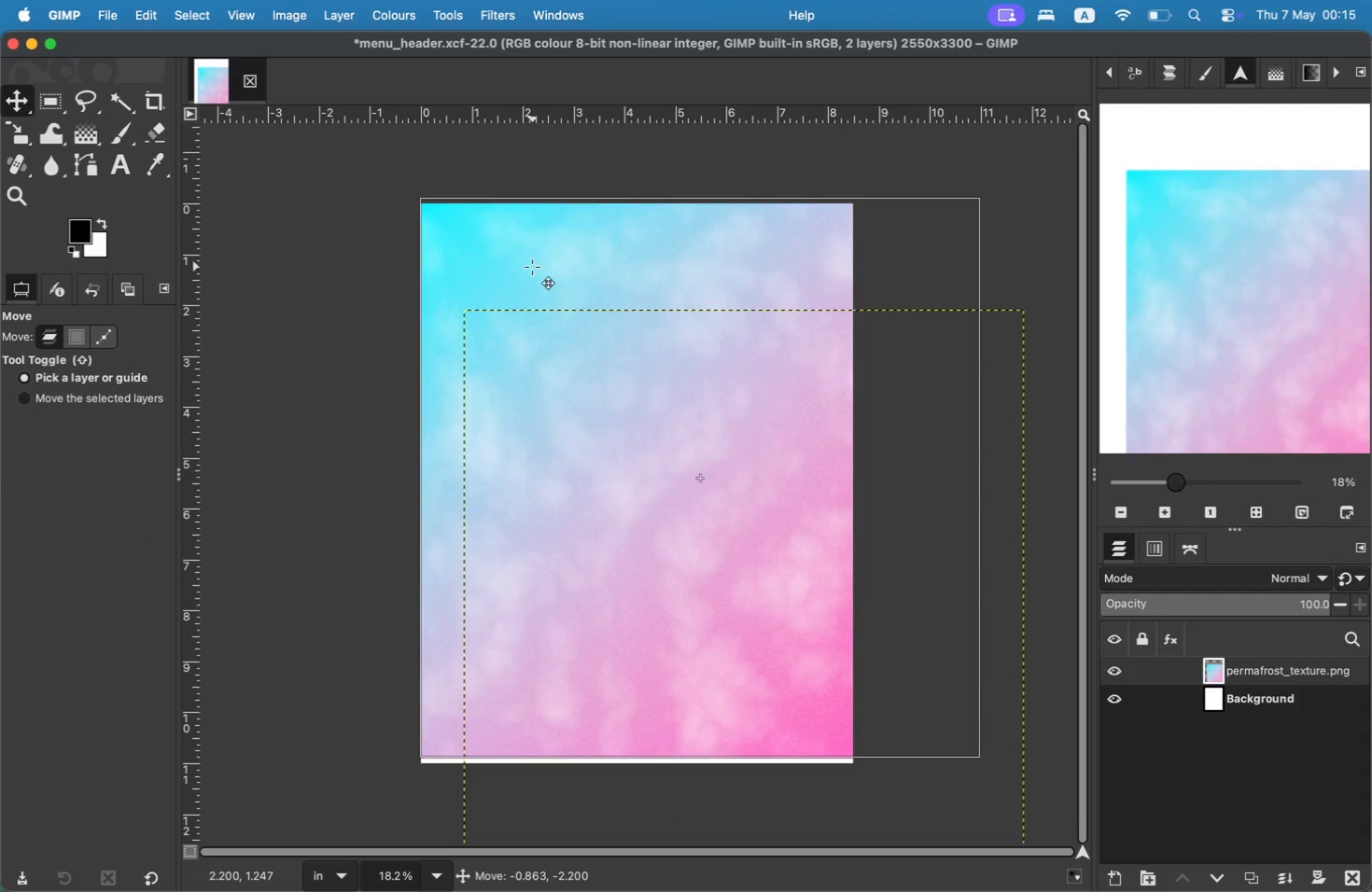 
left_click_drag(start_coordinate=[530, 271], to_coordinate=[535, 275])
 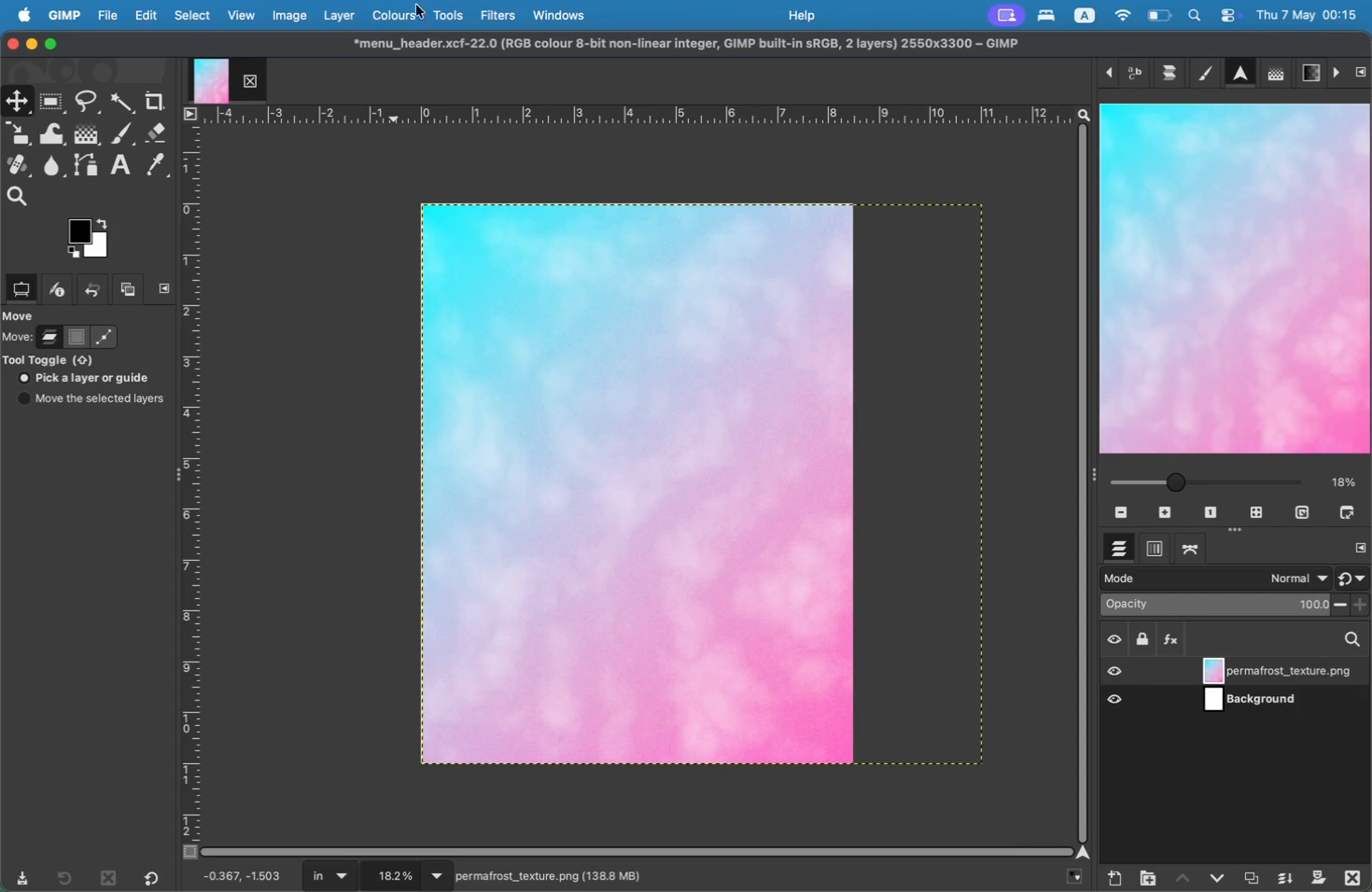 
key(Shift+ShiftLeft)
 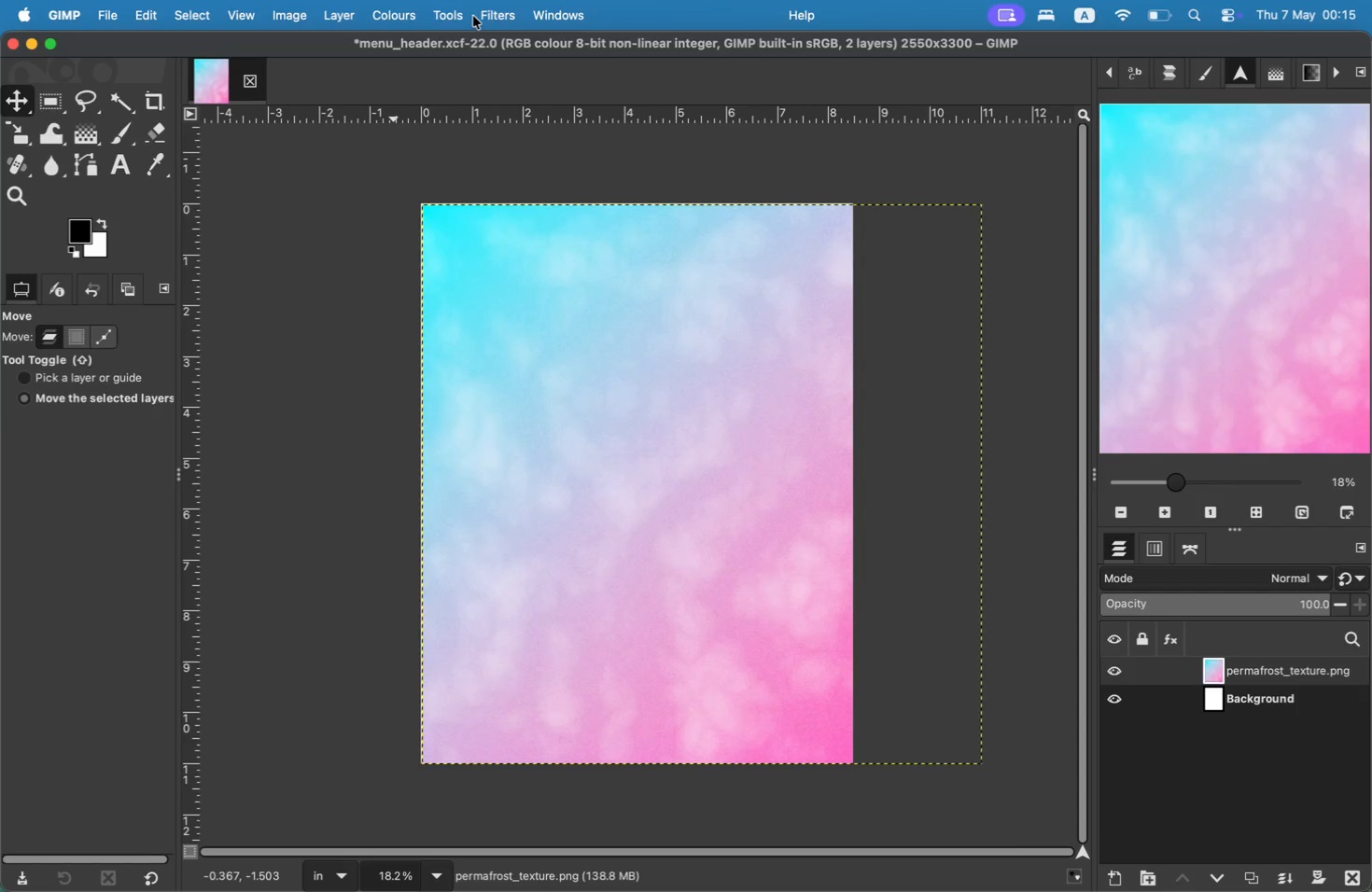 
key(Shift+S)
 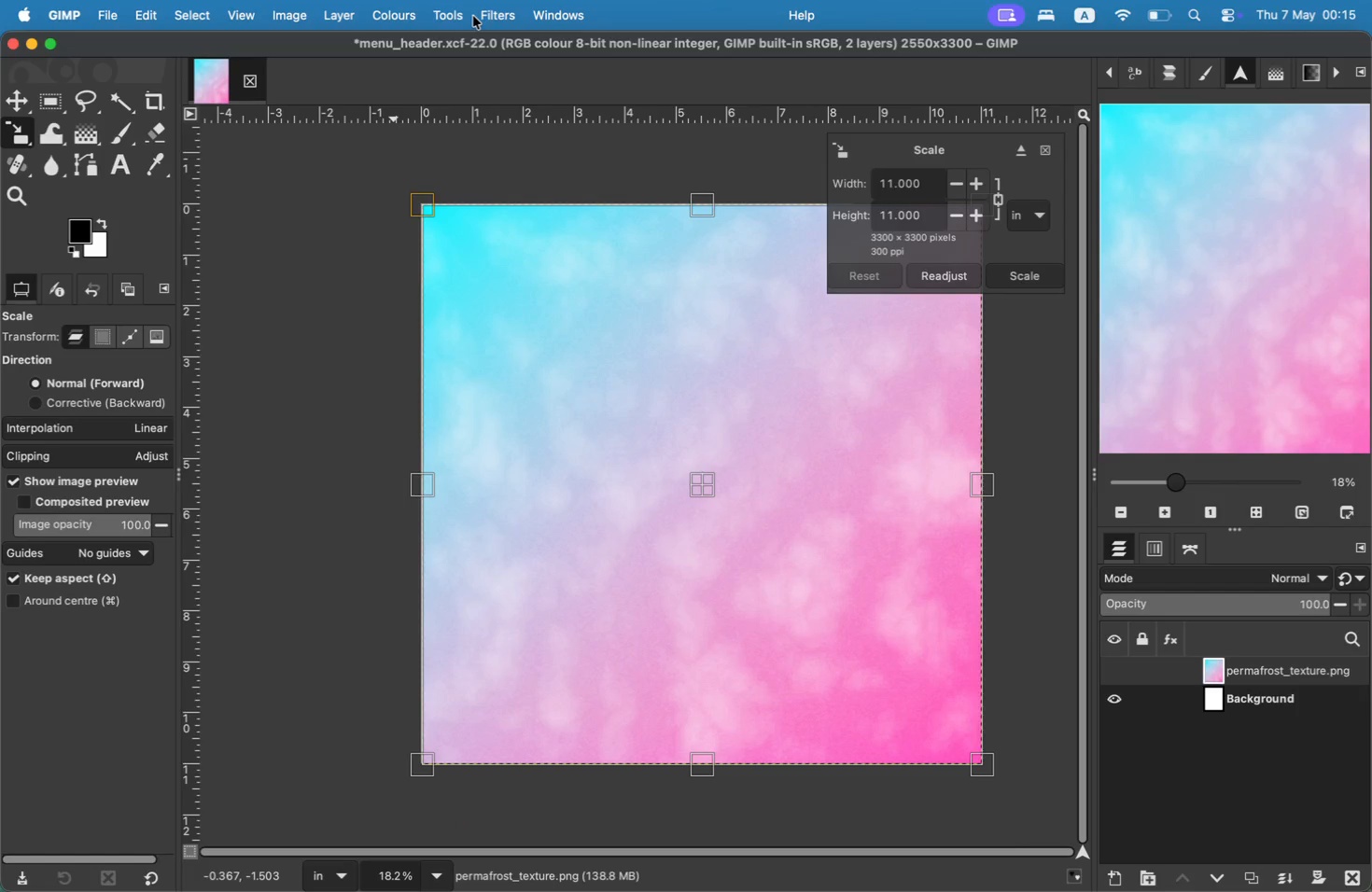 
left_click_drag(start_coordinate=[928, 178], to_coordinate=[777, 194])
 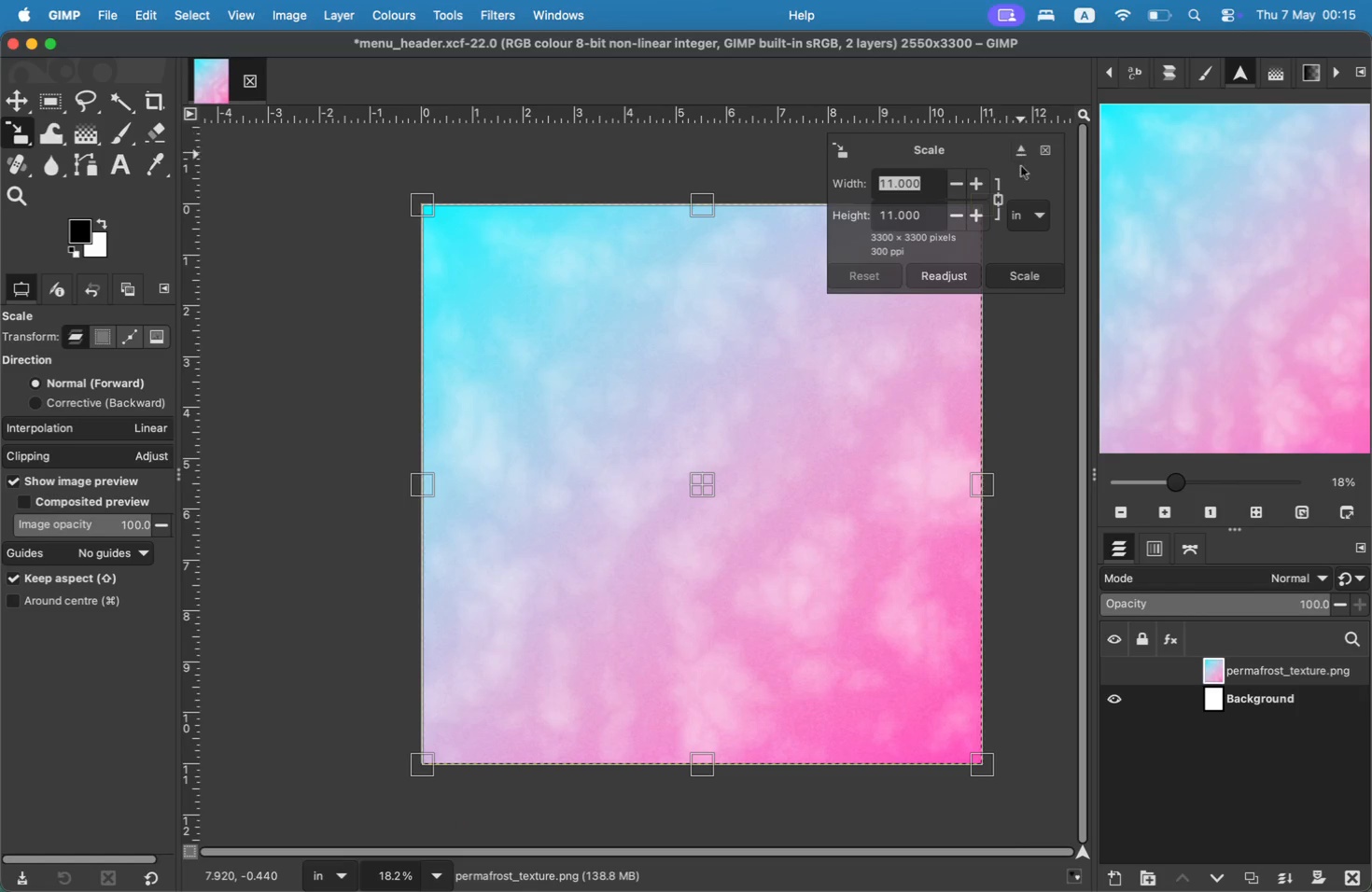 
left_click([1002, 198])
 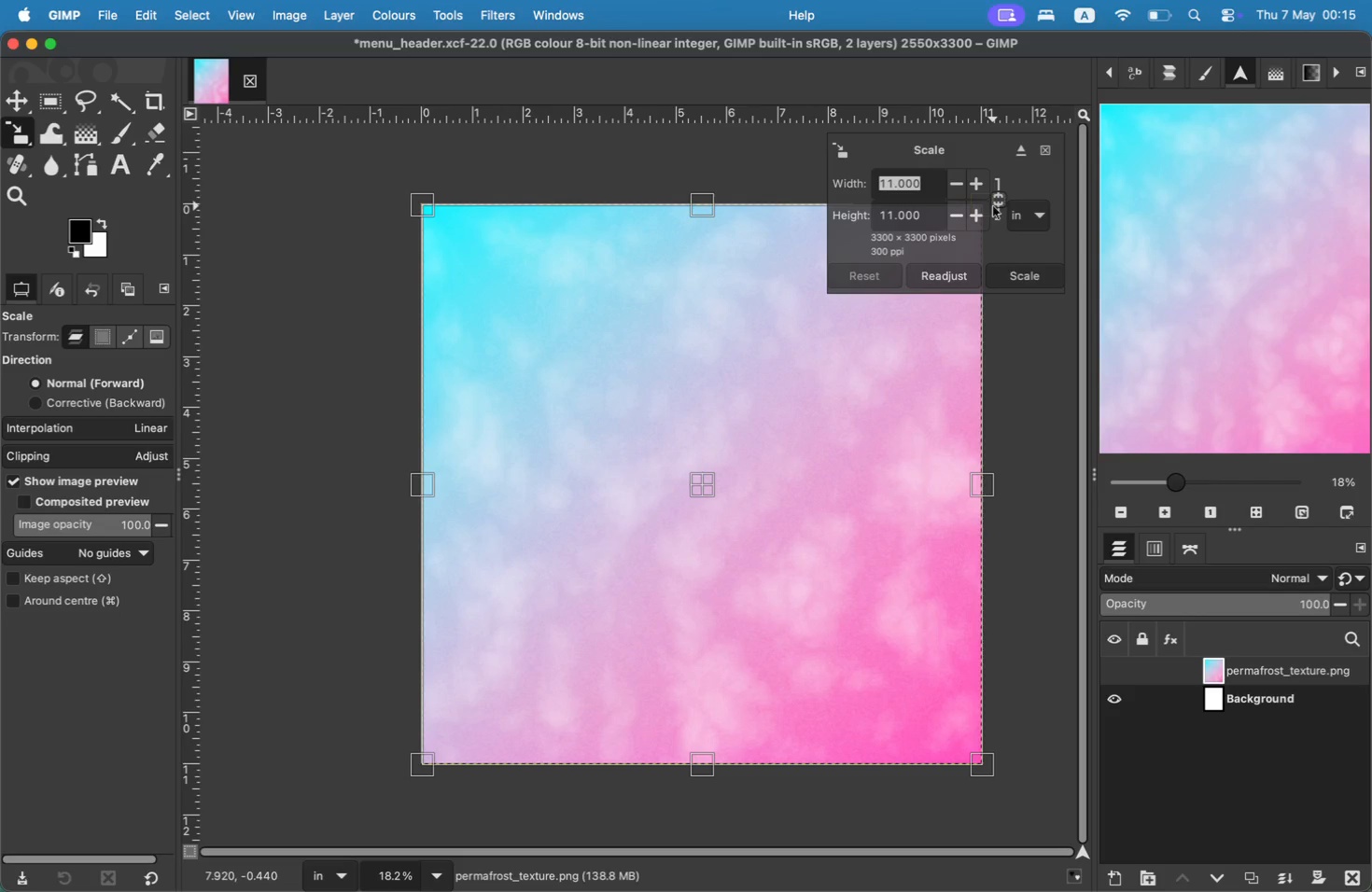 
key(8)
 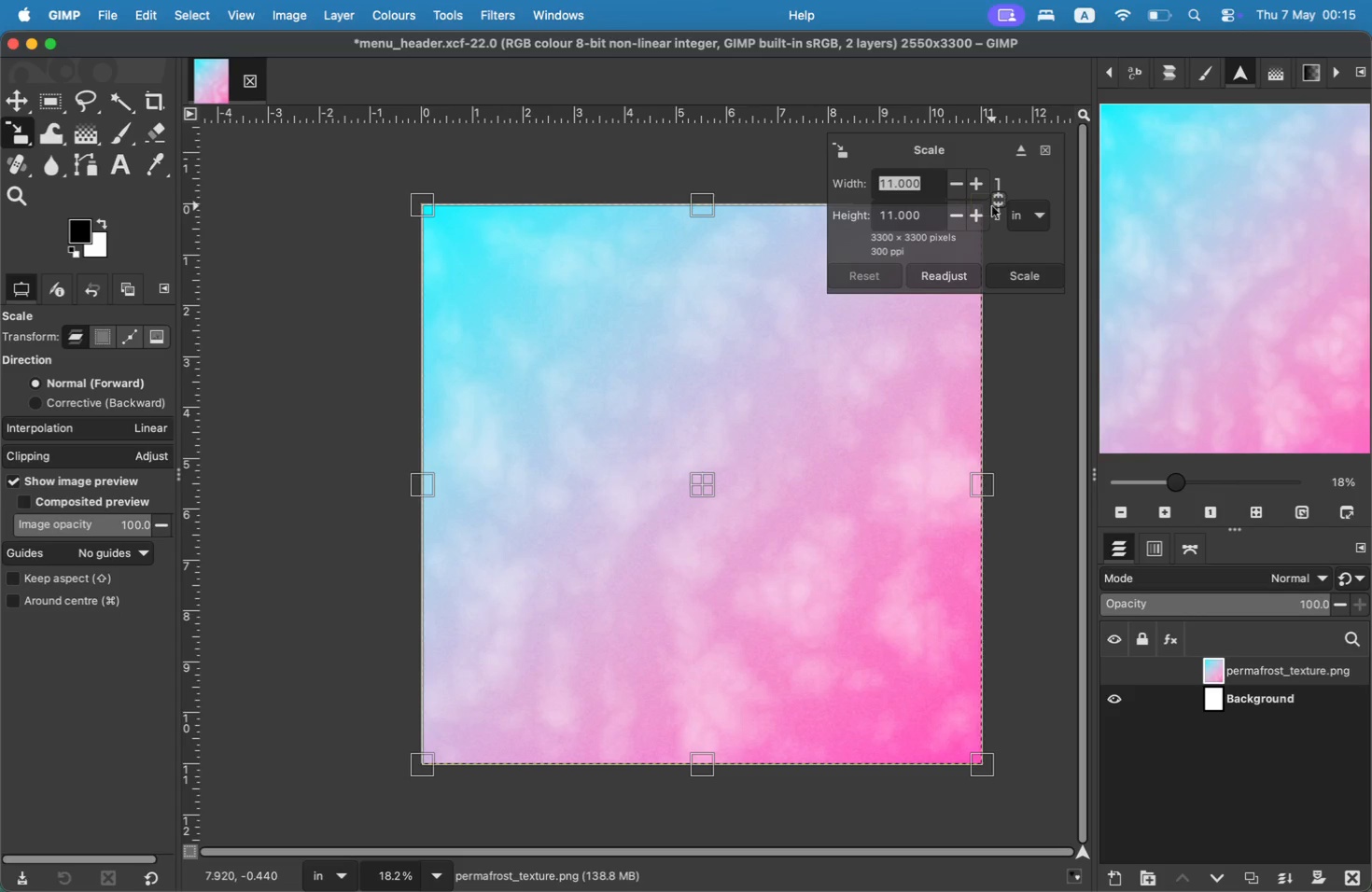 
key(Period)
 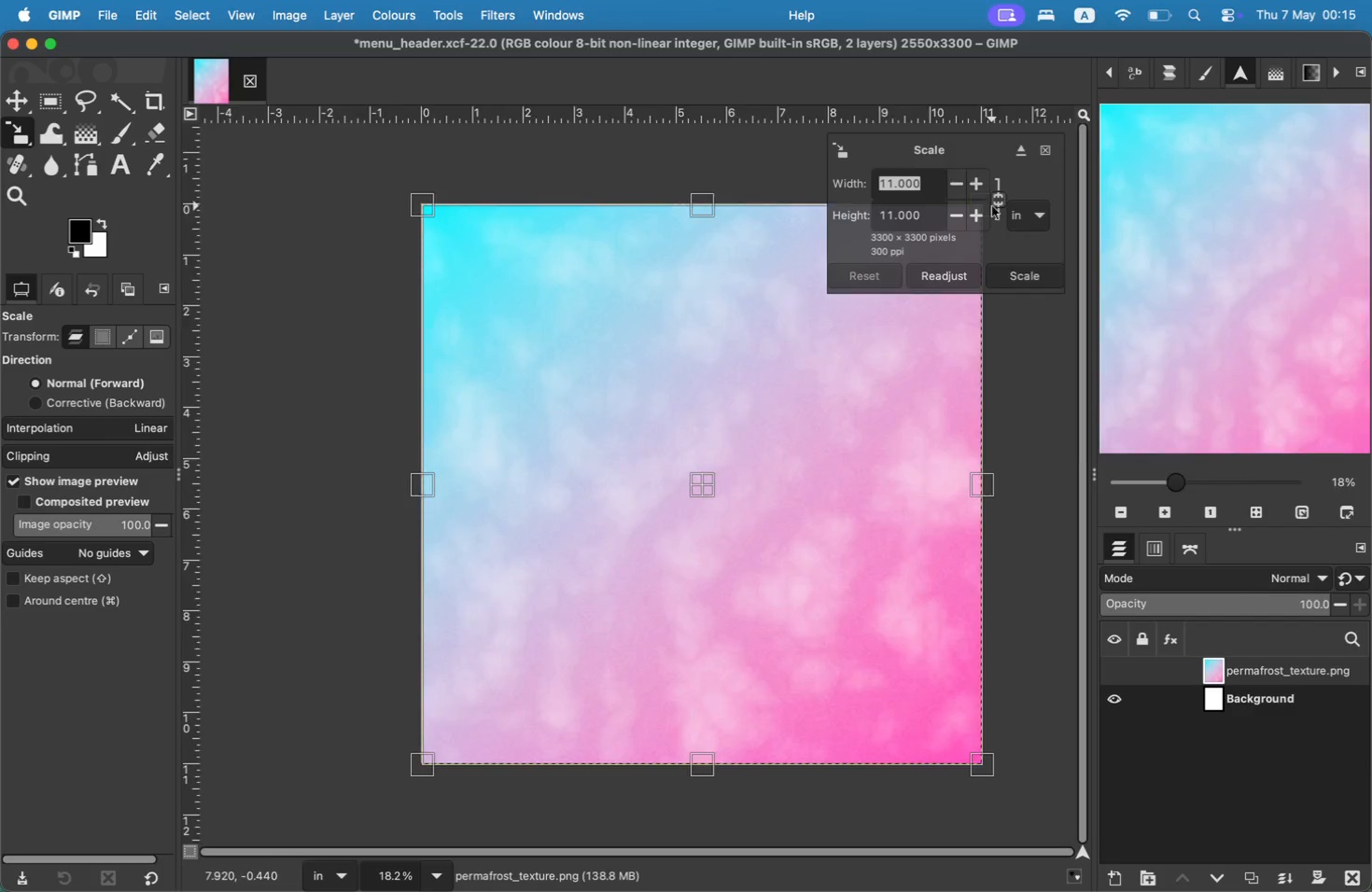 
key(5)
 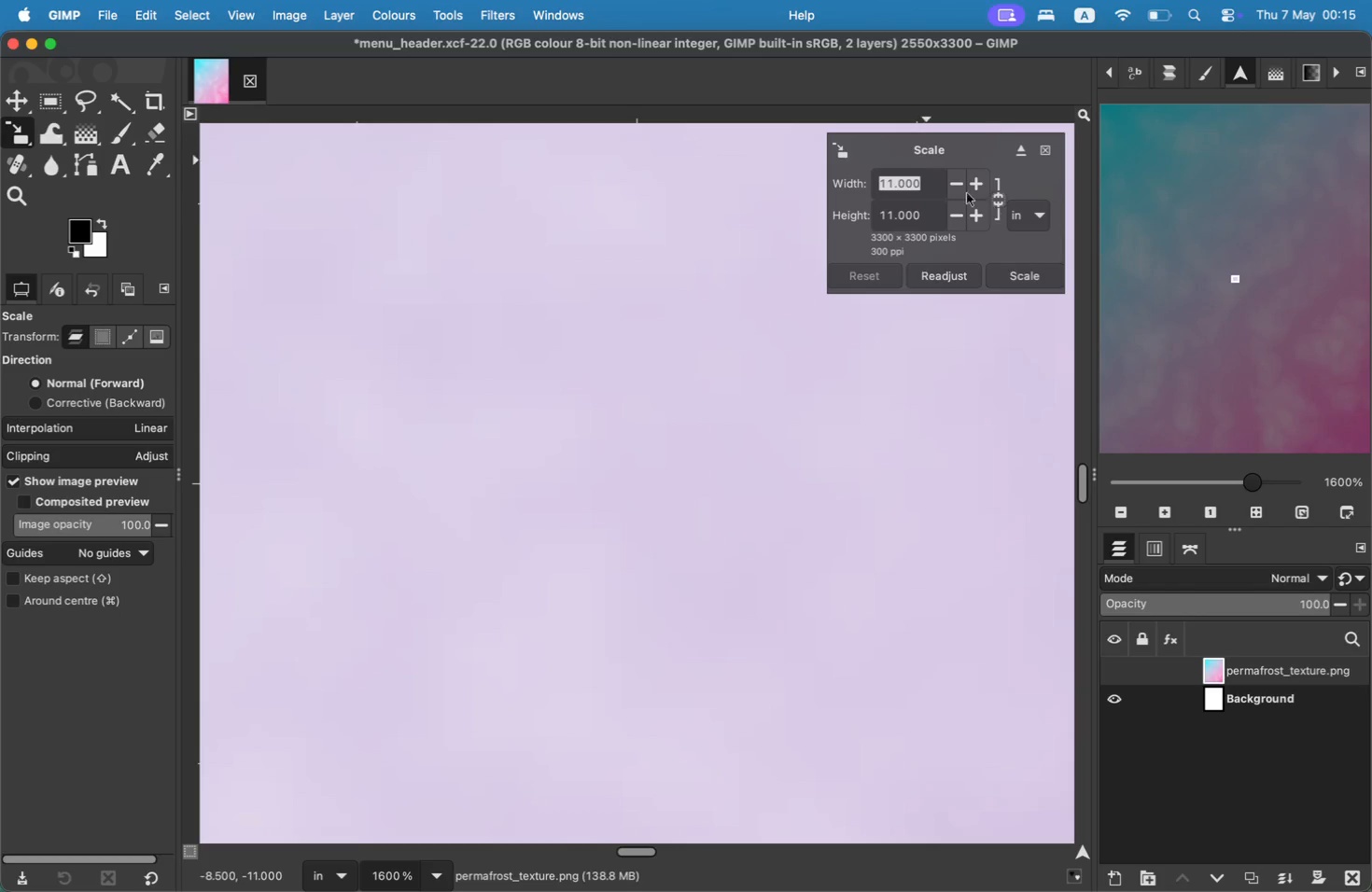 
left_click_drag(start_coordinate=[933, 178], to_coordinate=[816, 178])
 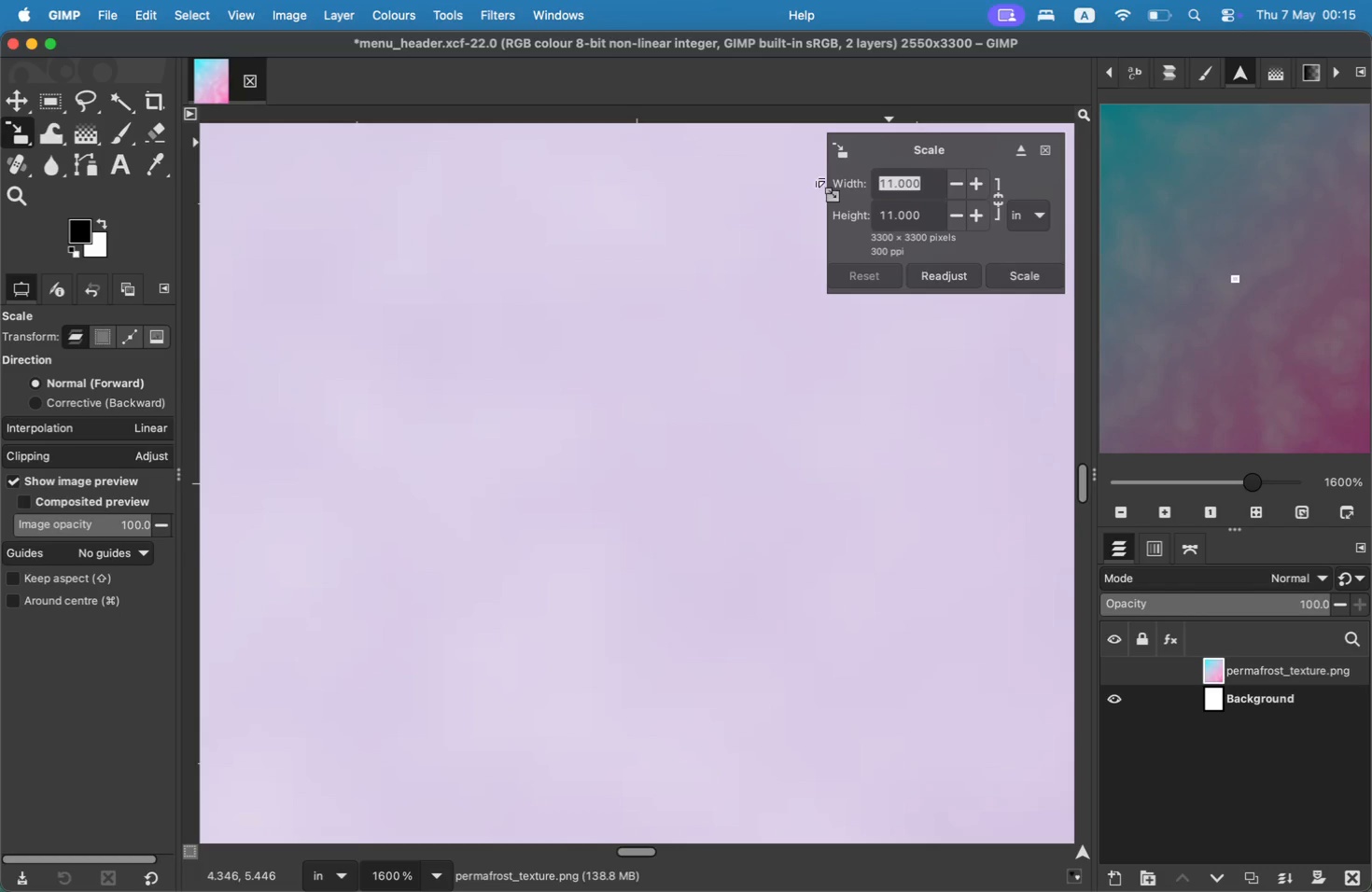 
key(8)
 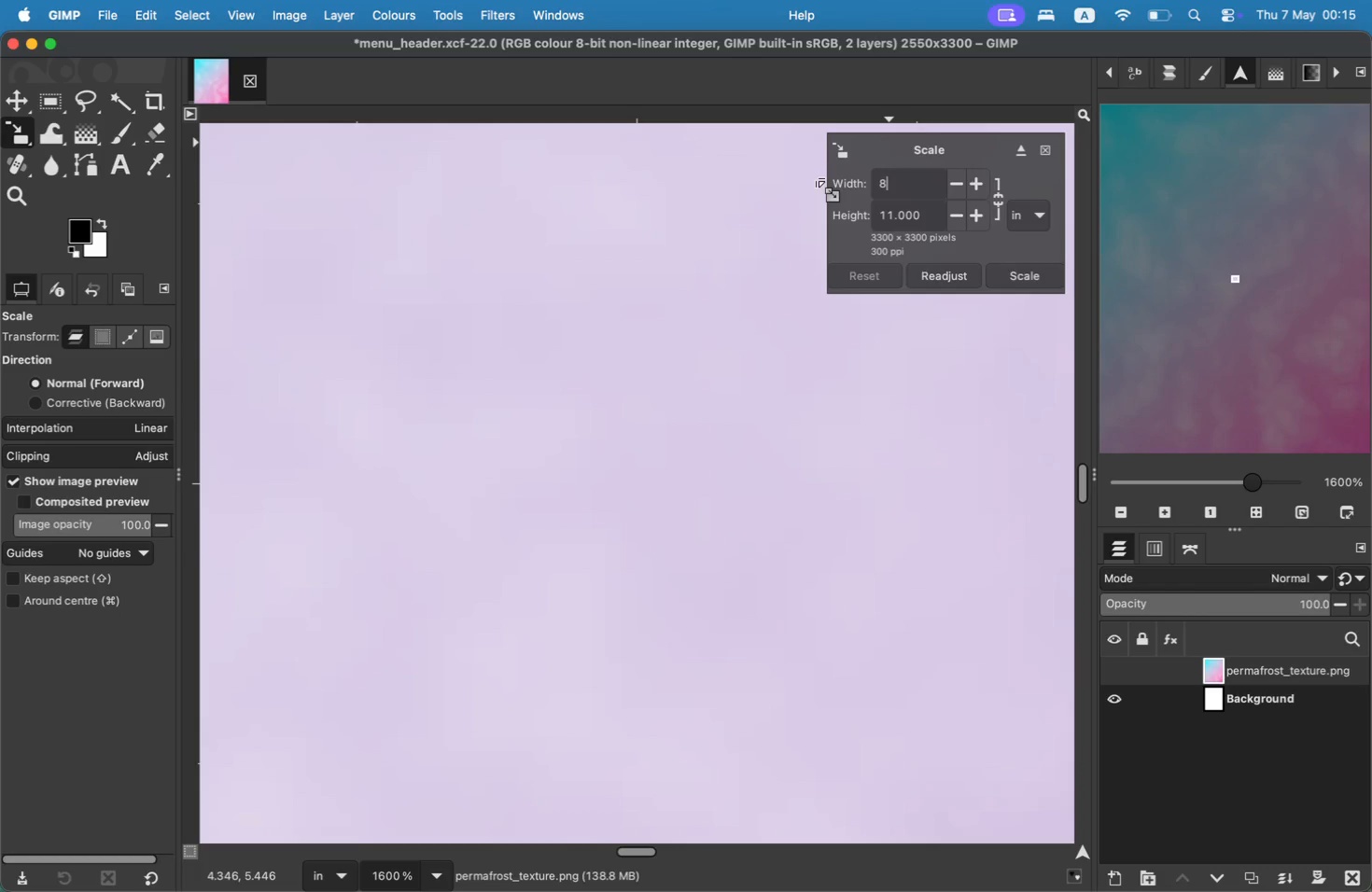 
key(Period)
 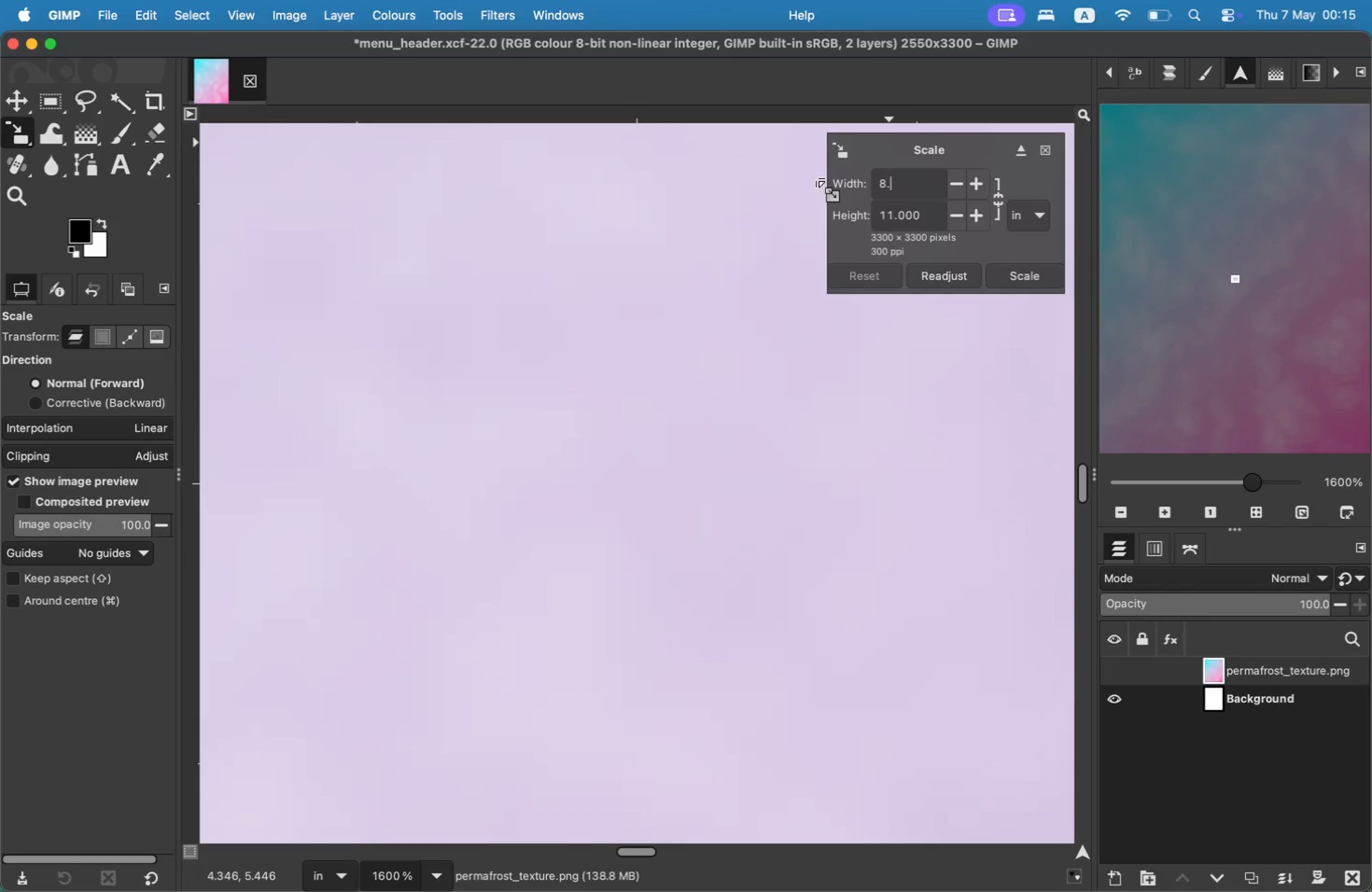 
key(5)
 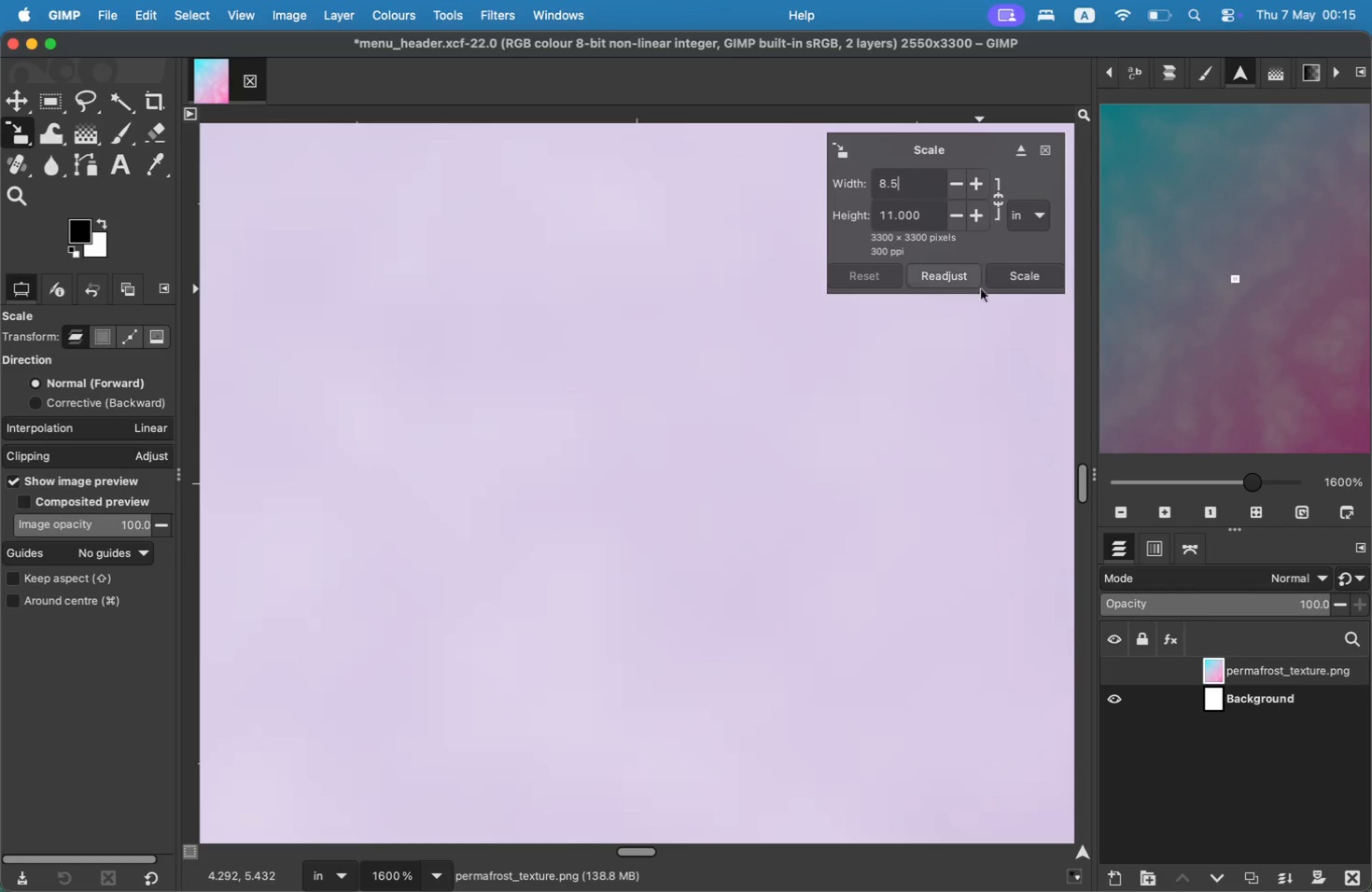 
left_click([999, 270])
 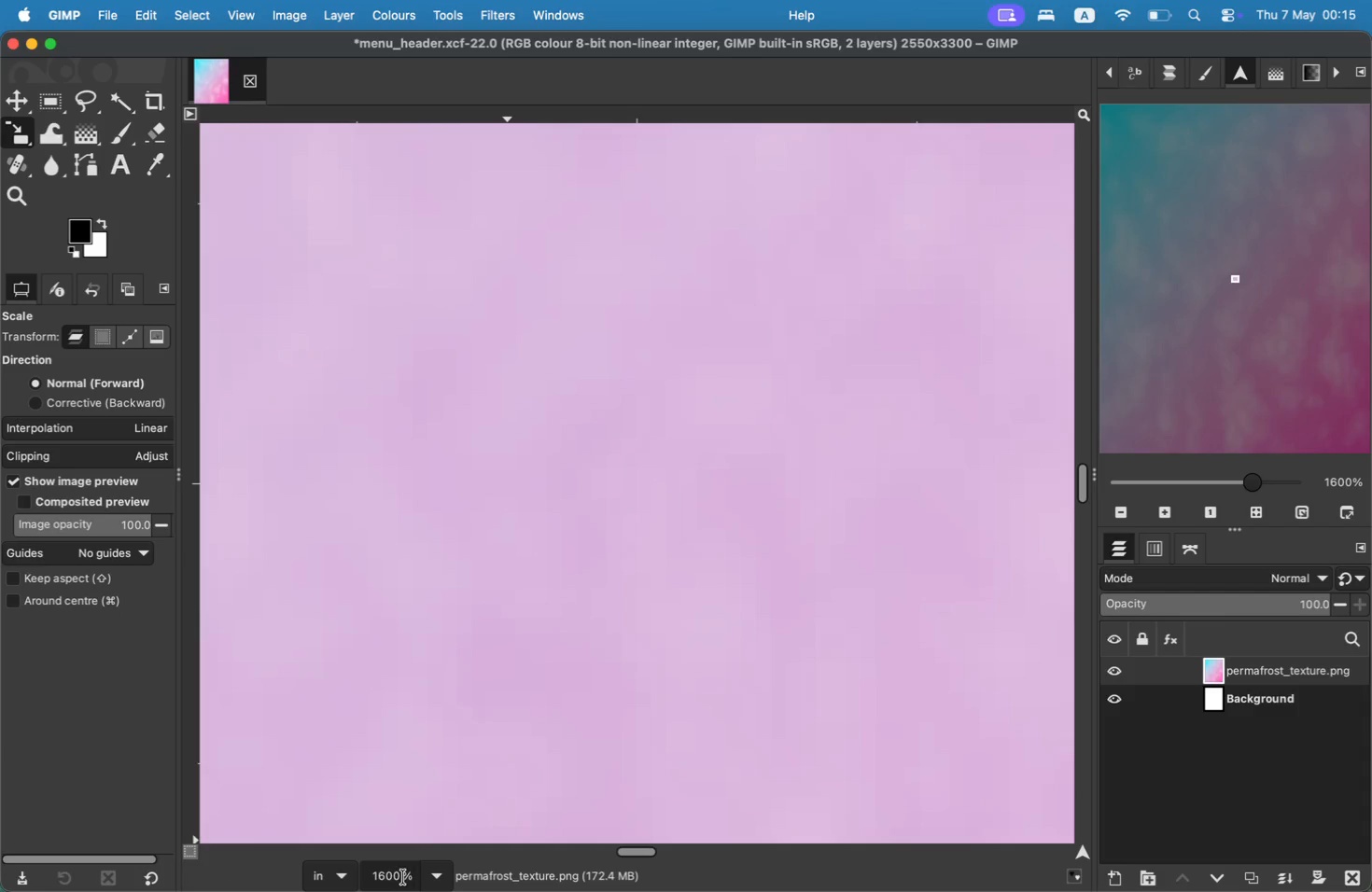 
left_click([441, 882])
 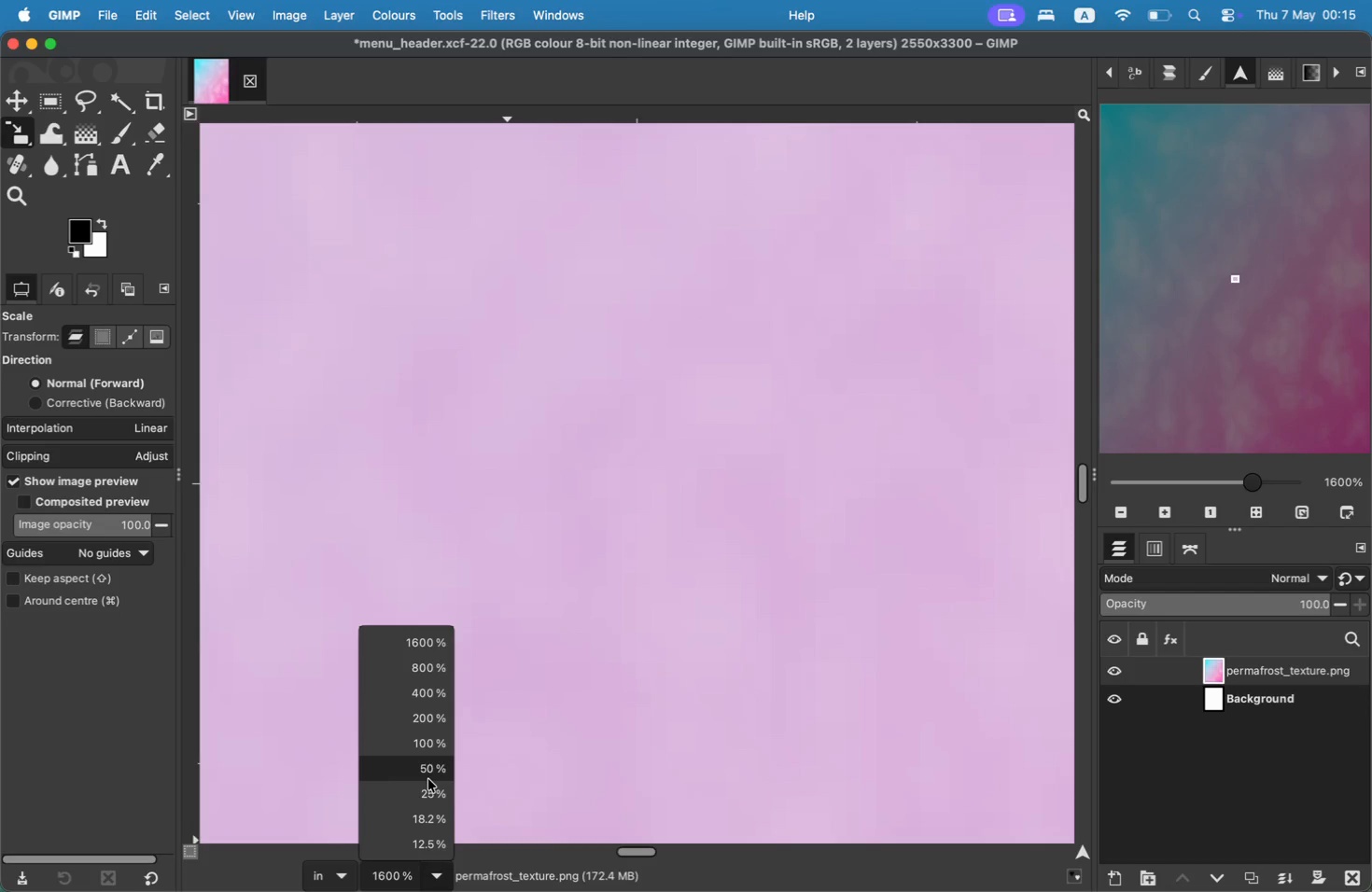 
left_click([428, 779])
 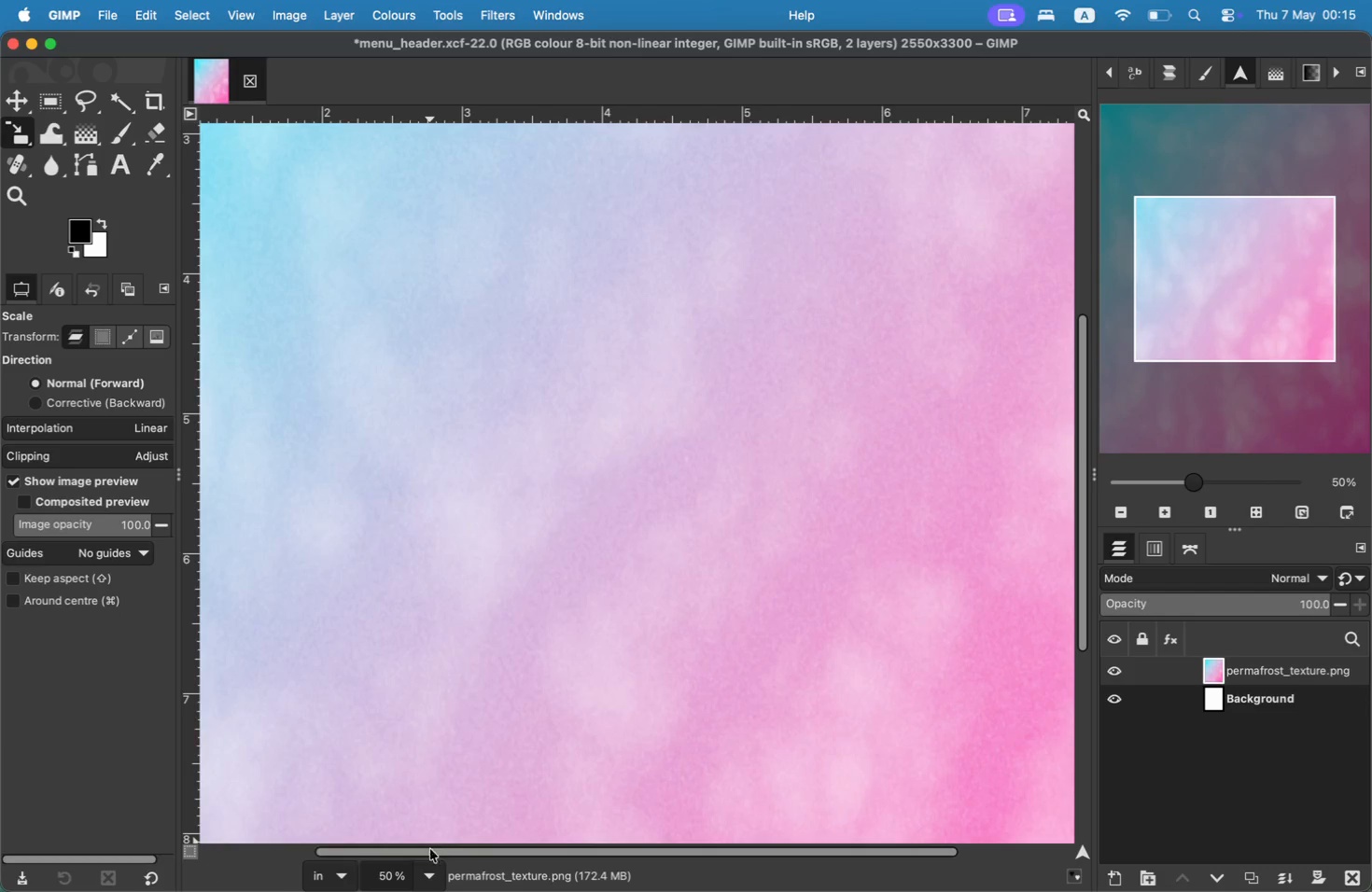 
left_click([428, 867])
 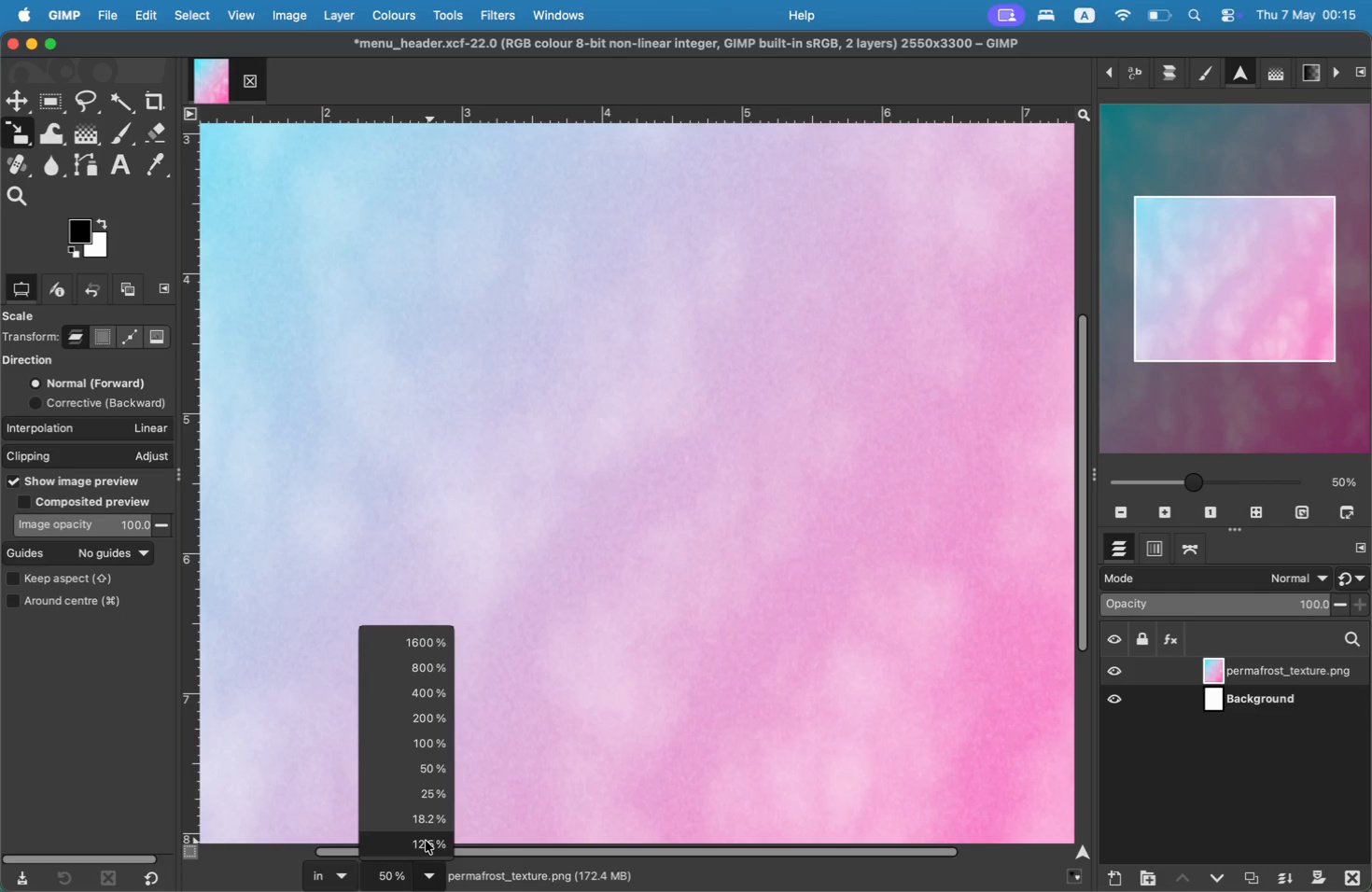 
left_click([426, 841])
 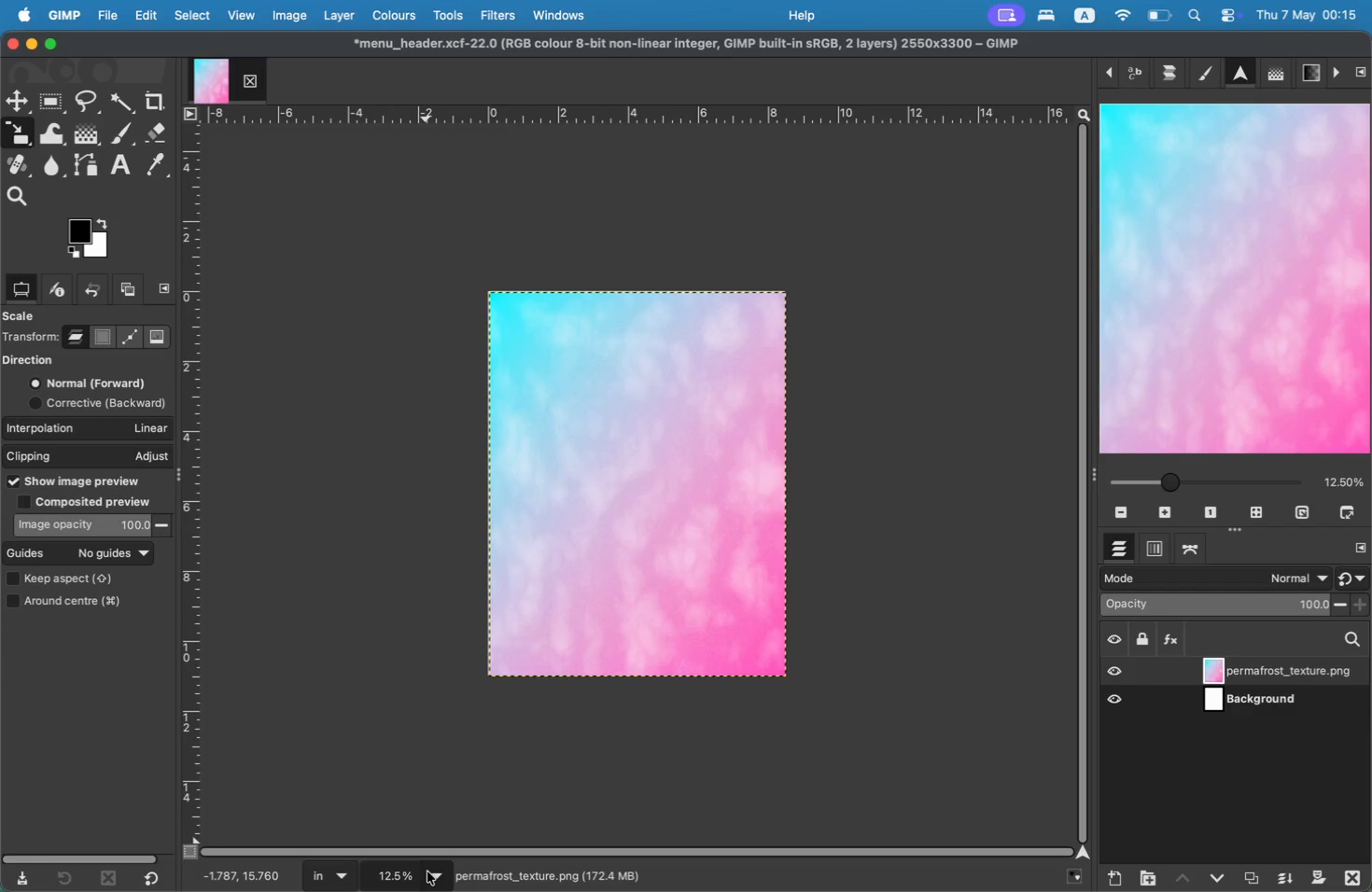 
left_click([428, 879])
 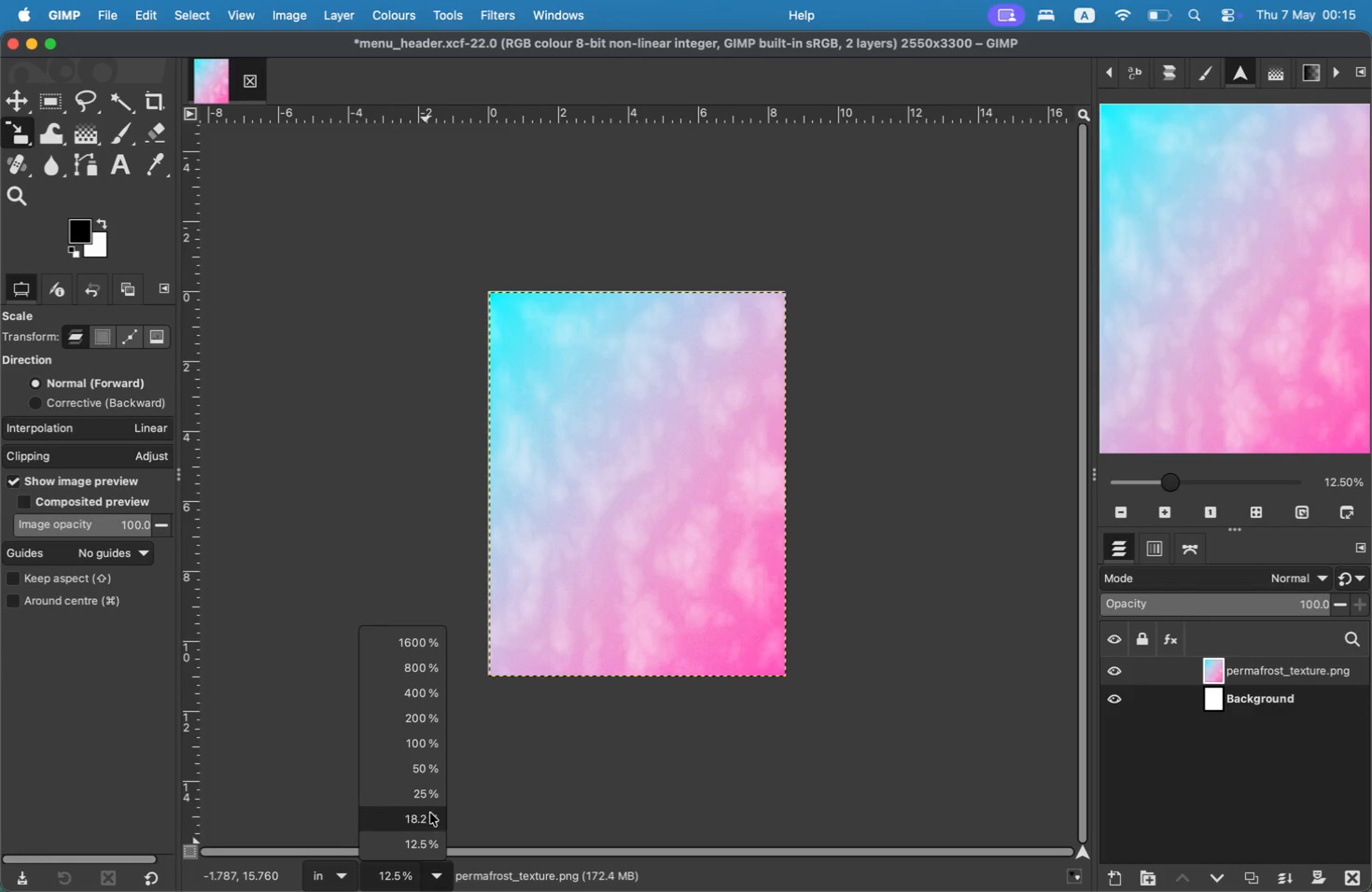 
left_click([429, 800])
 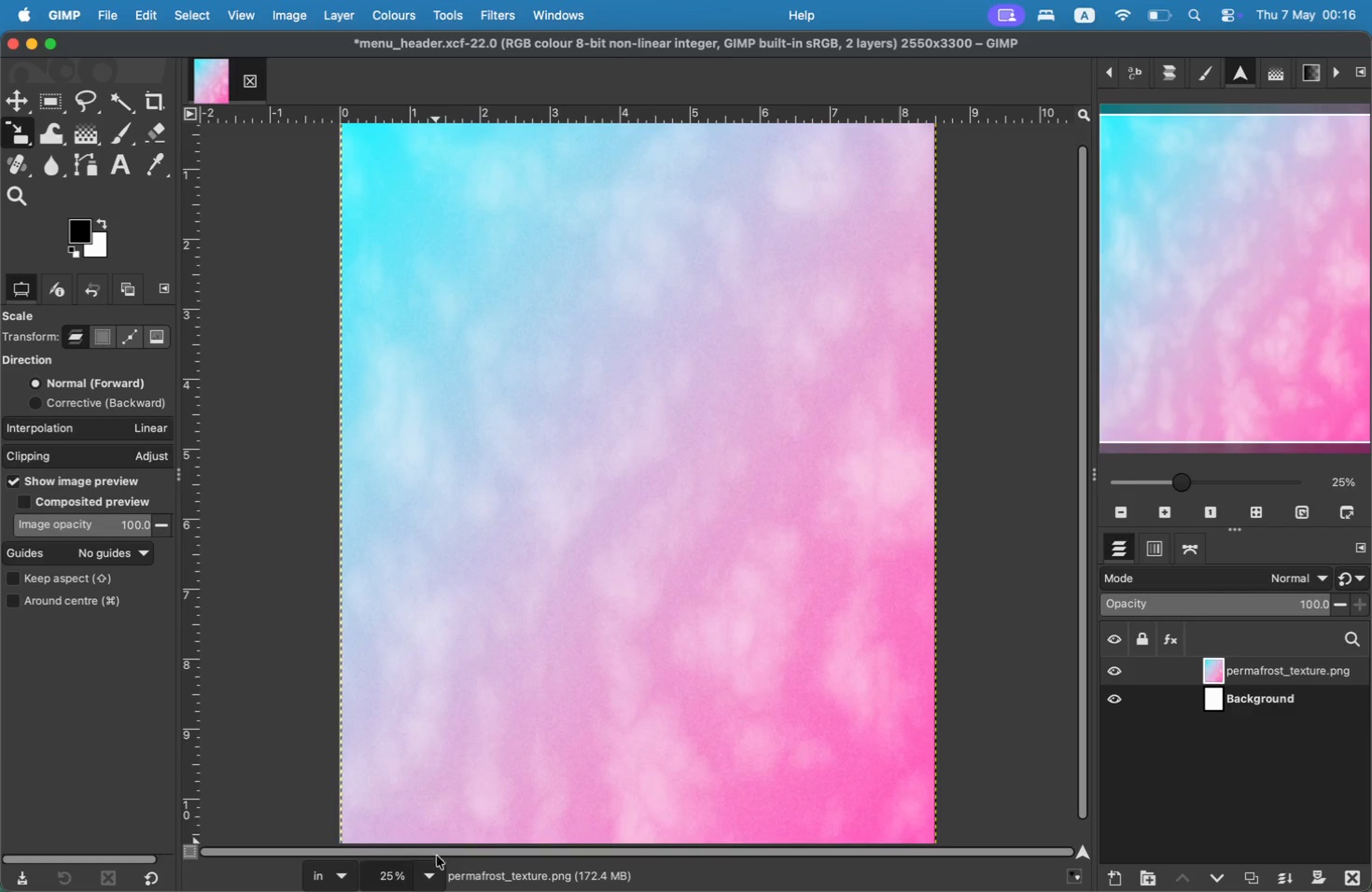 
left_click([435, 869])
 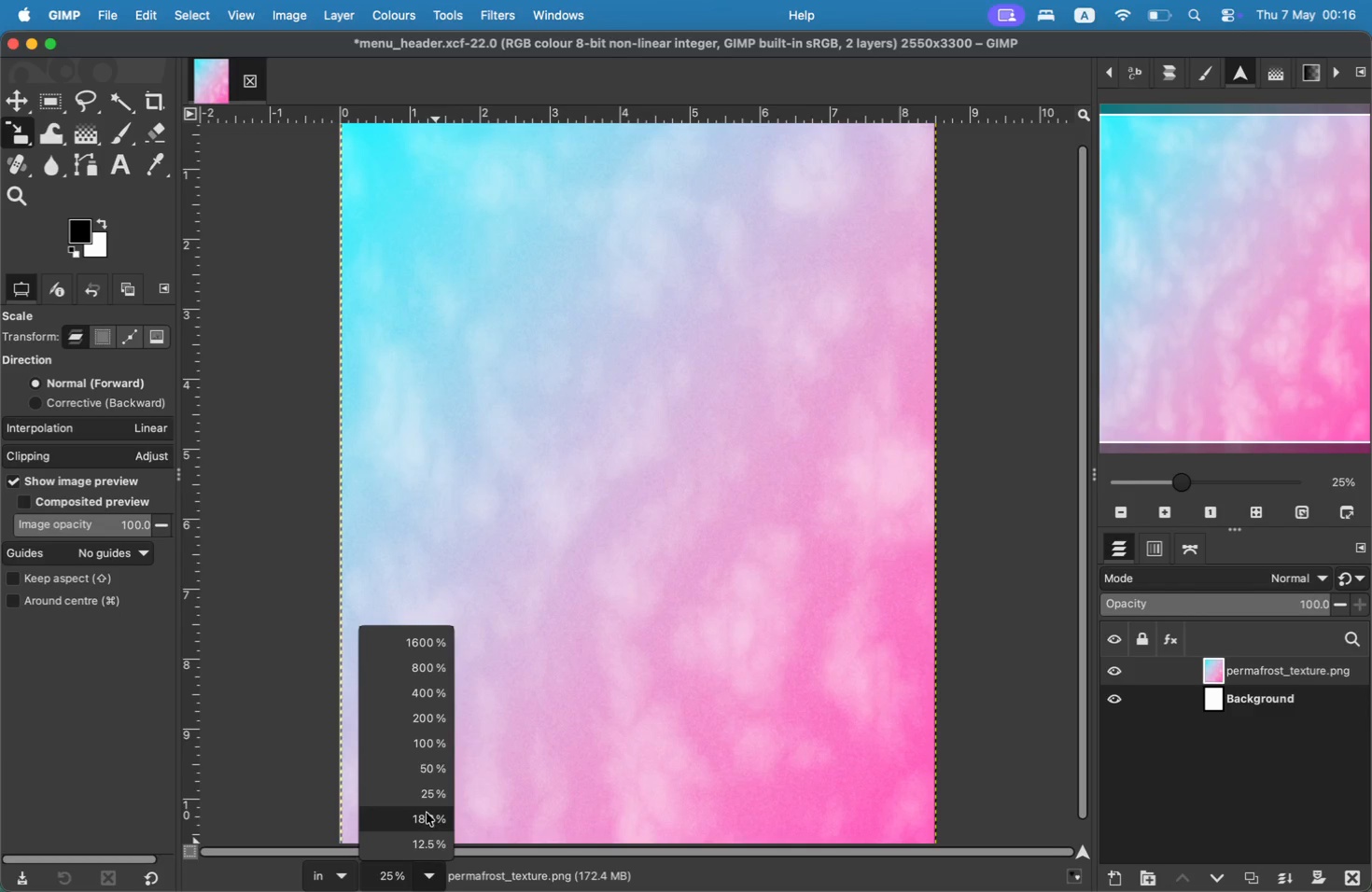 
left_click([427, 801])
 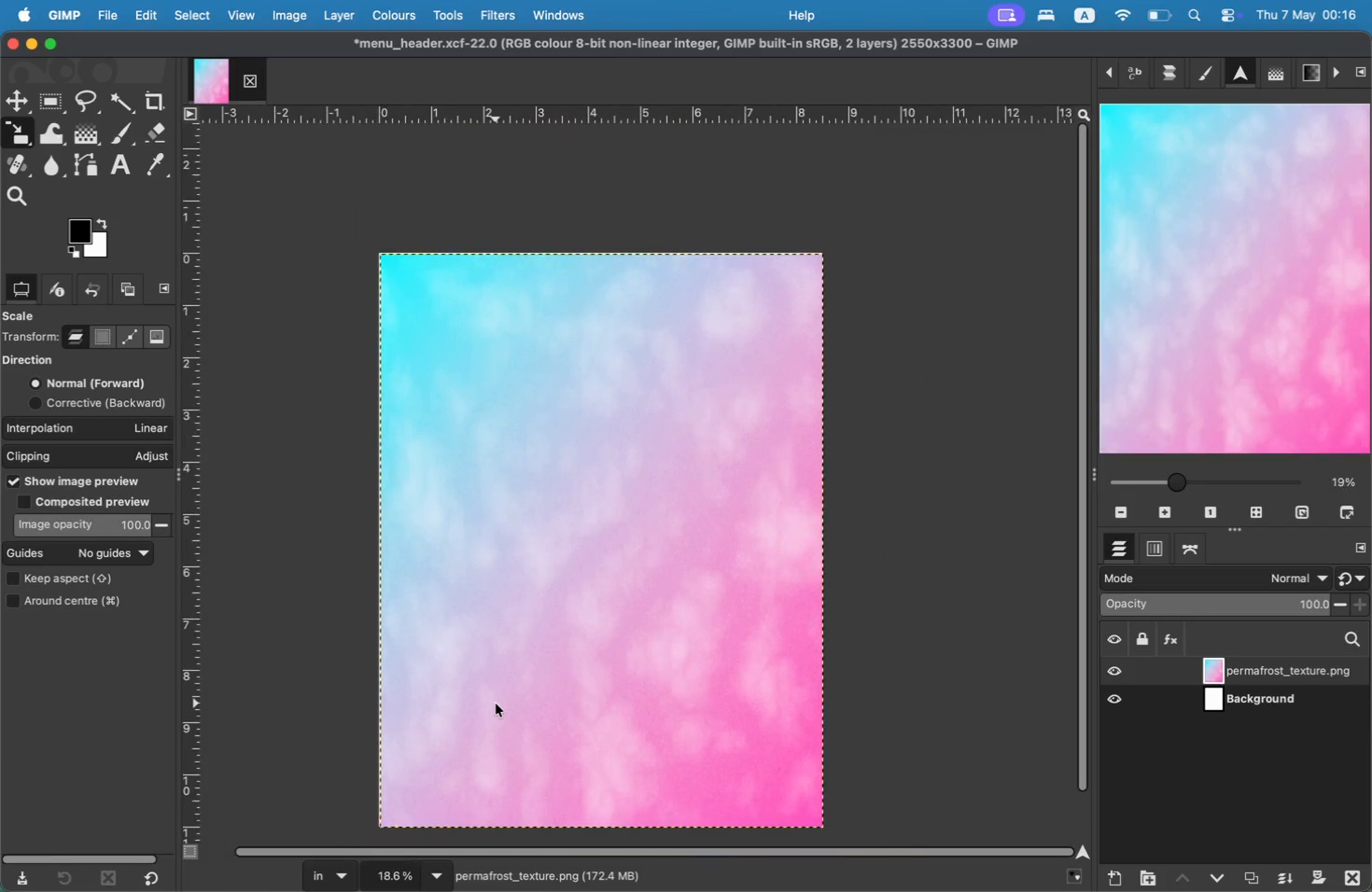 
wait(5.5)
 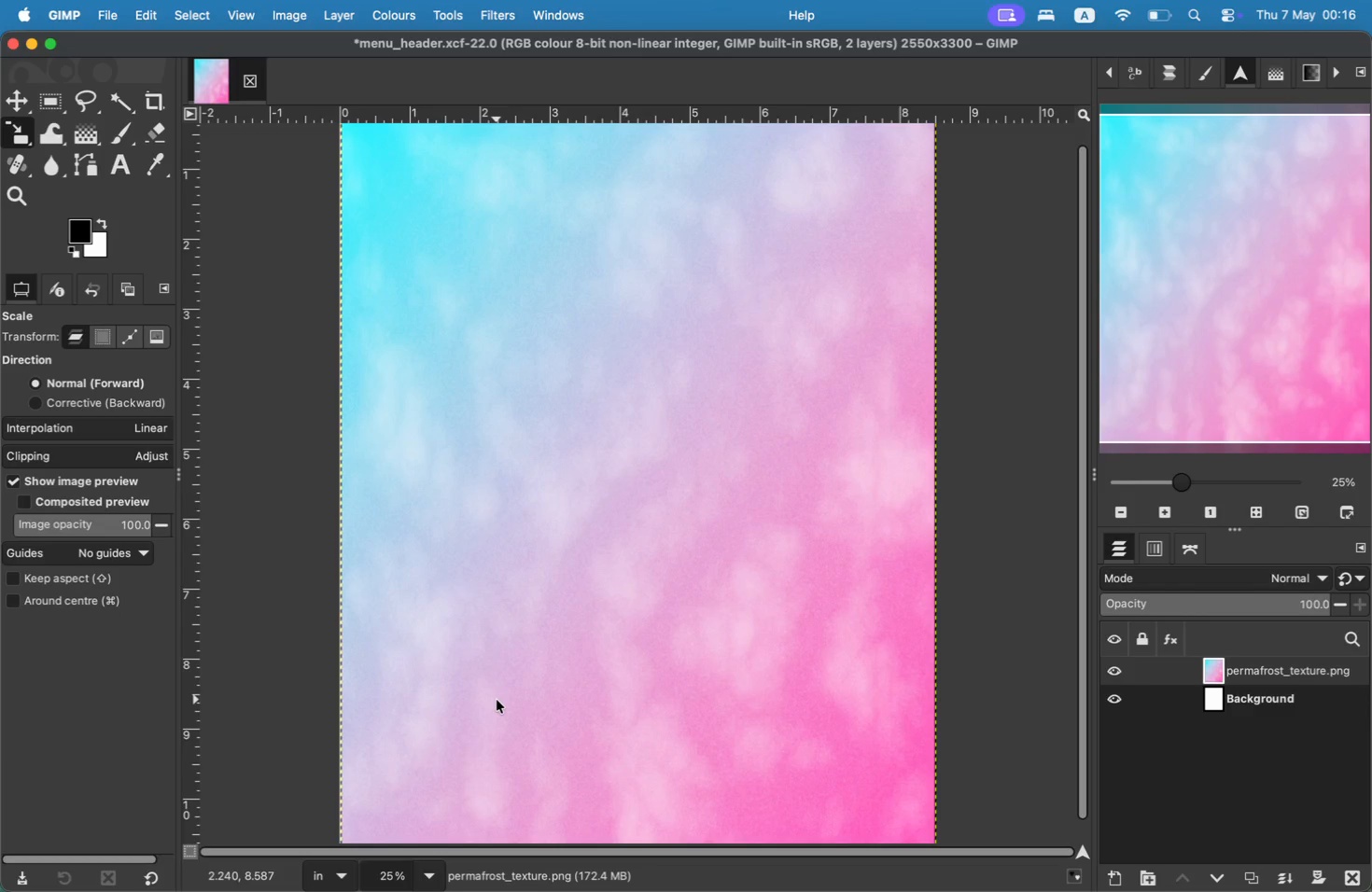 
left_click_drag(start_coordinate=[1086, 485], to_coordinate=[1086, 560])
 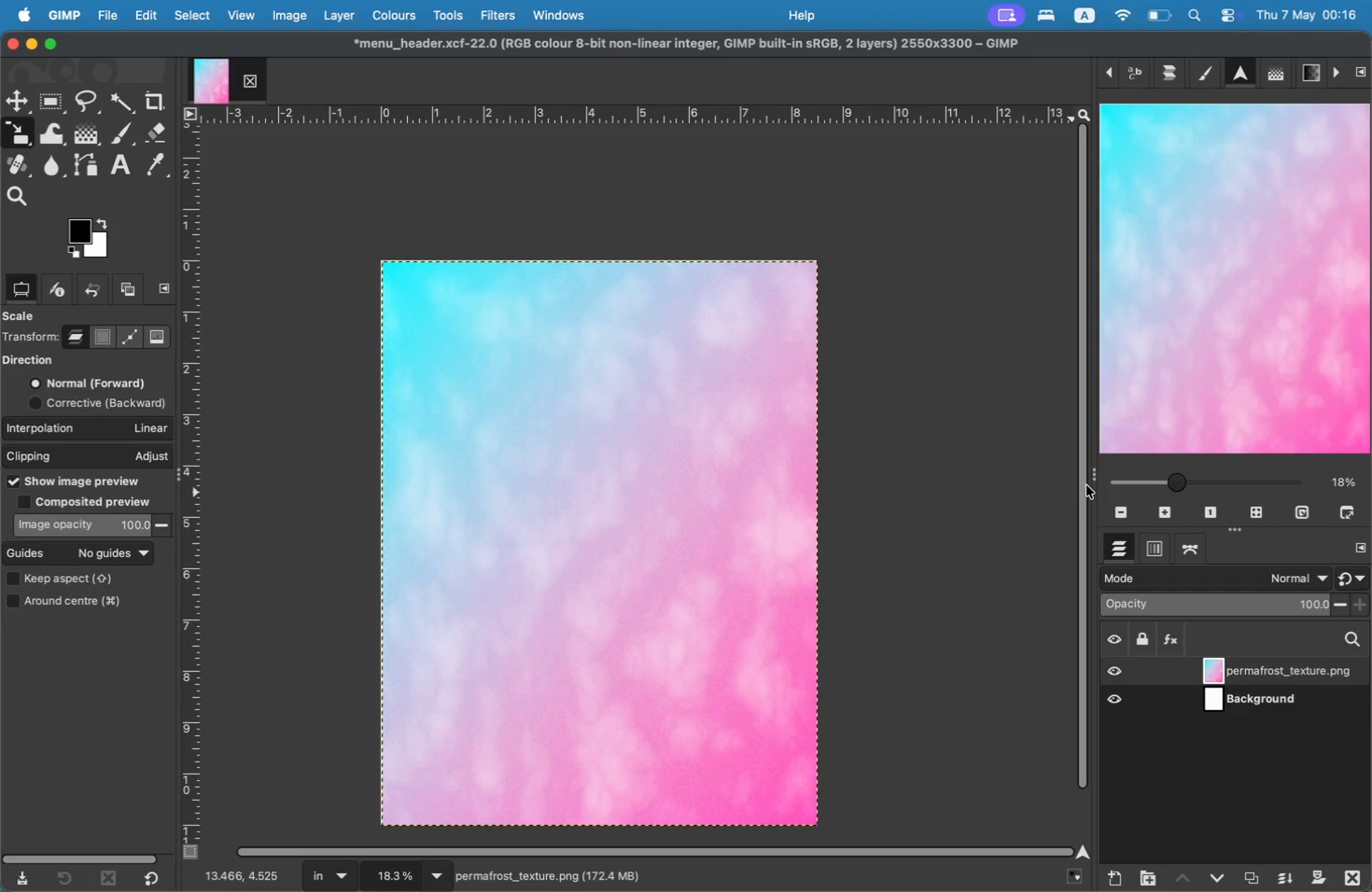 
left_click_drag(start_coordinate=[333, 850], to_coordinate=[288, 829])
 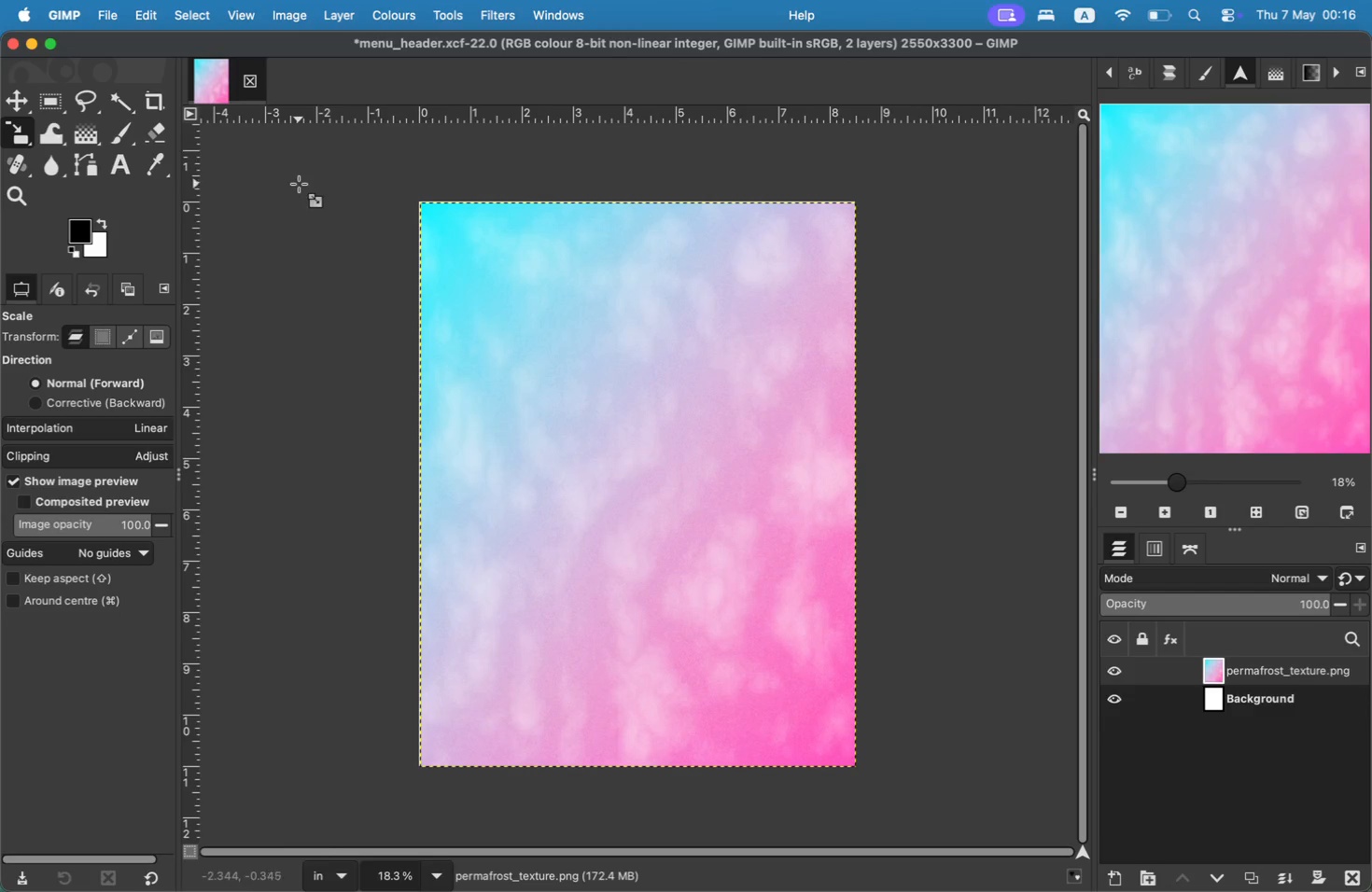 
wait(5.25)
 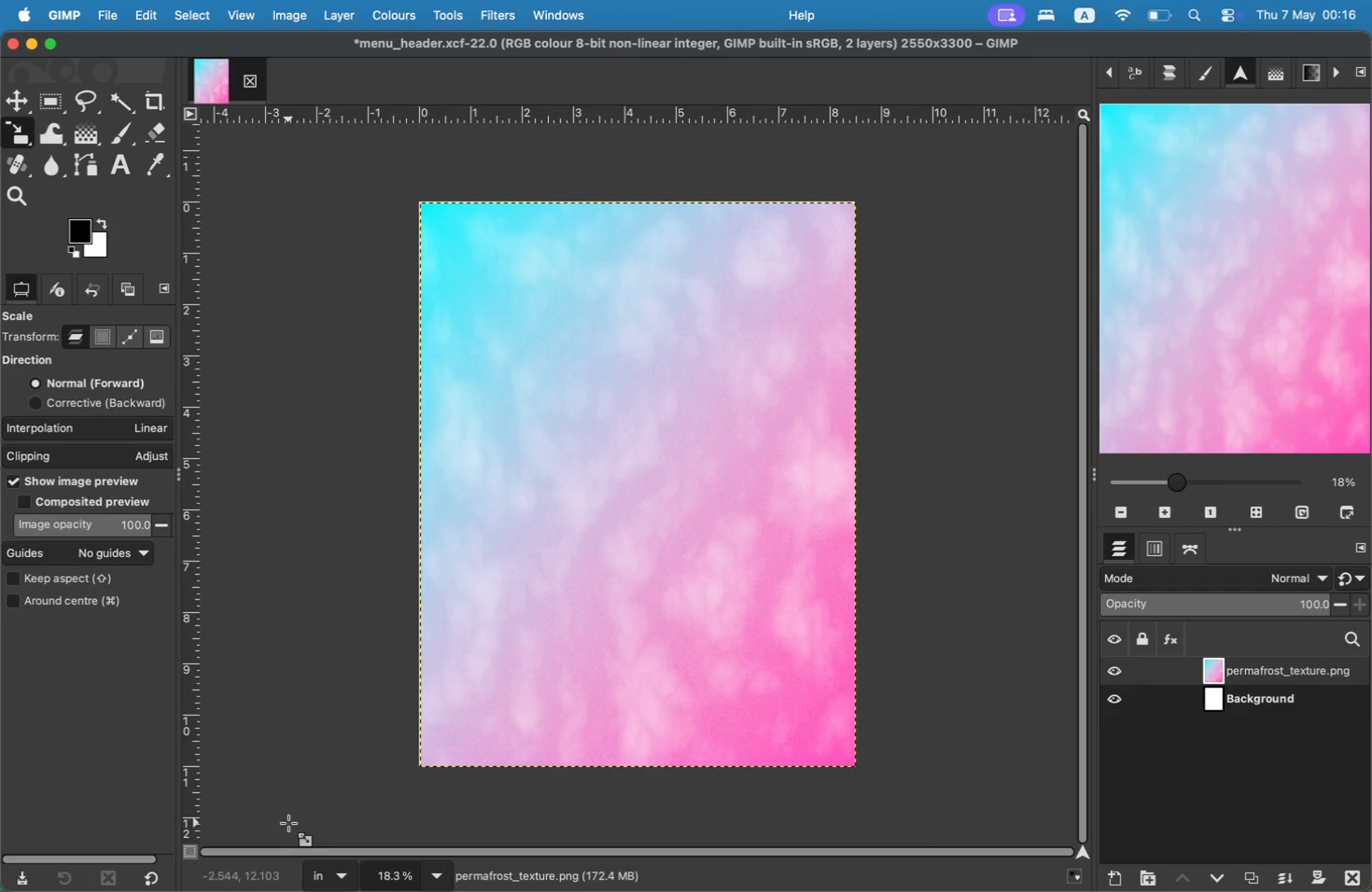 
mouse_move([1276, 647])
 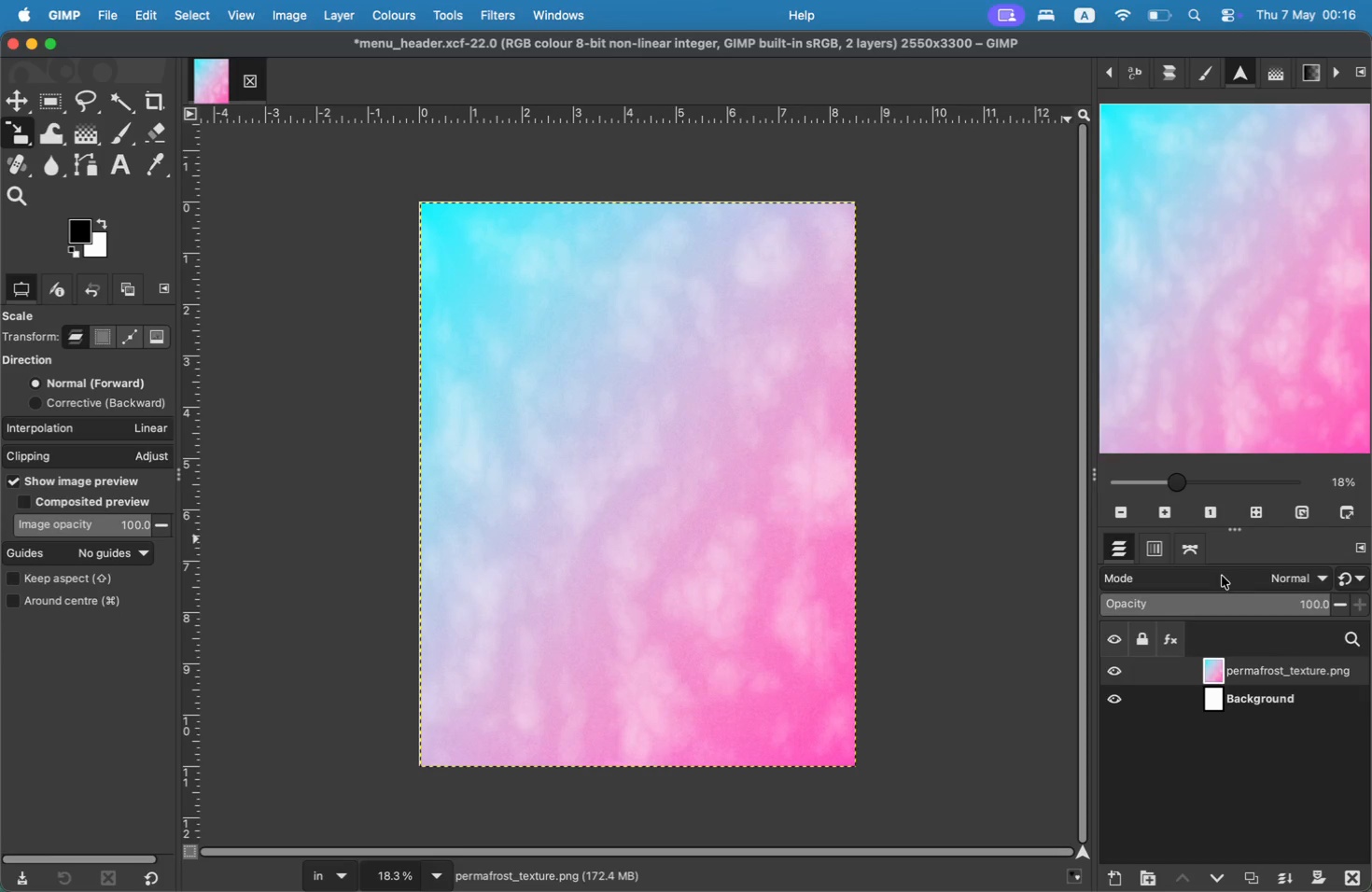 
mouse_move([1186, 538])
 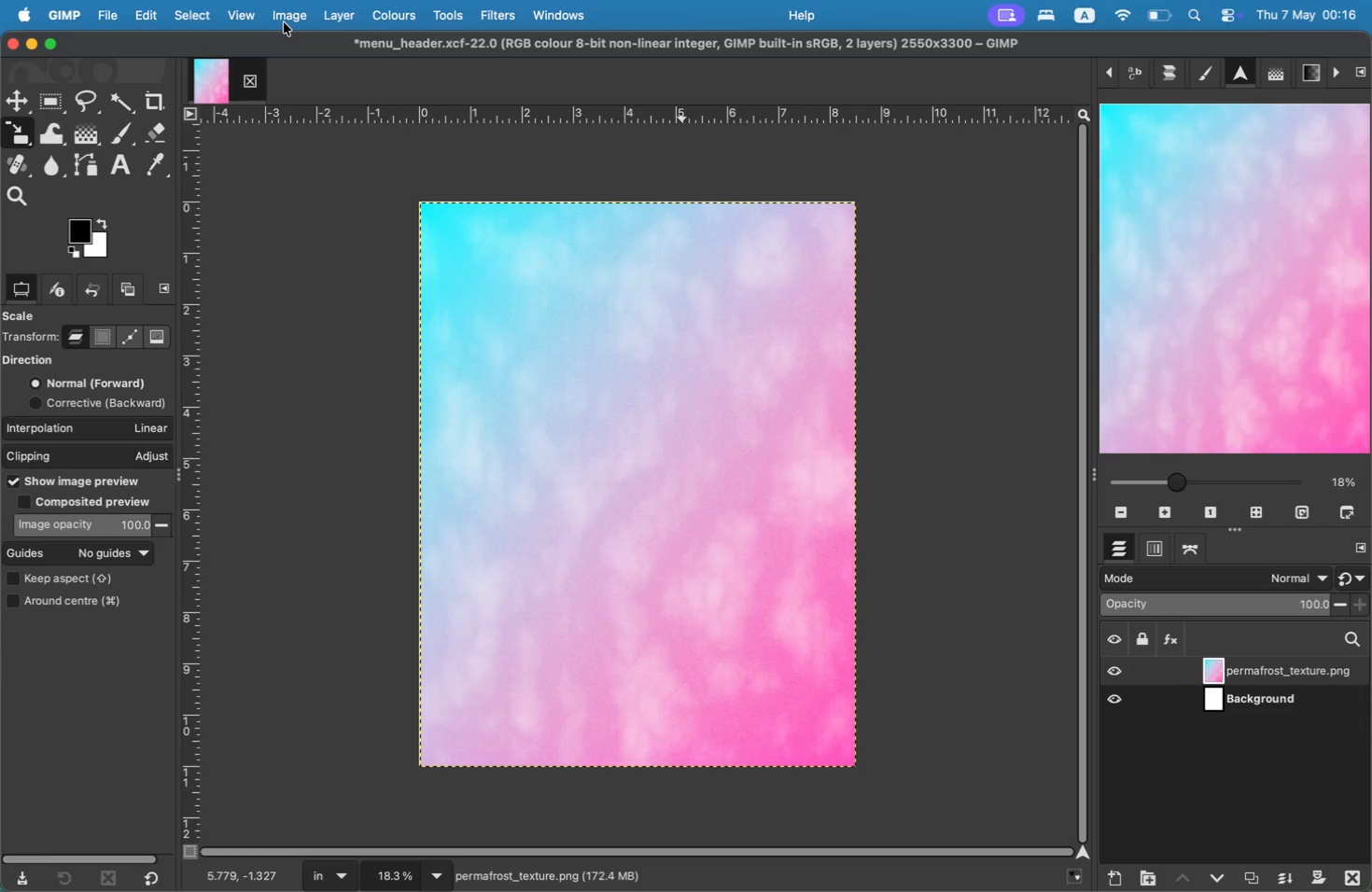 
mouse_move([419, 36])
 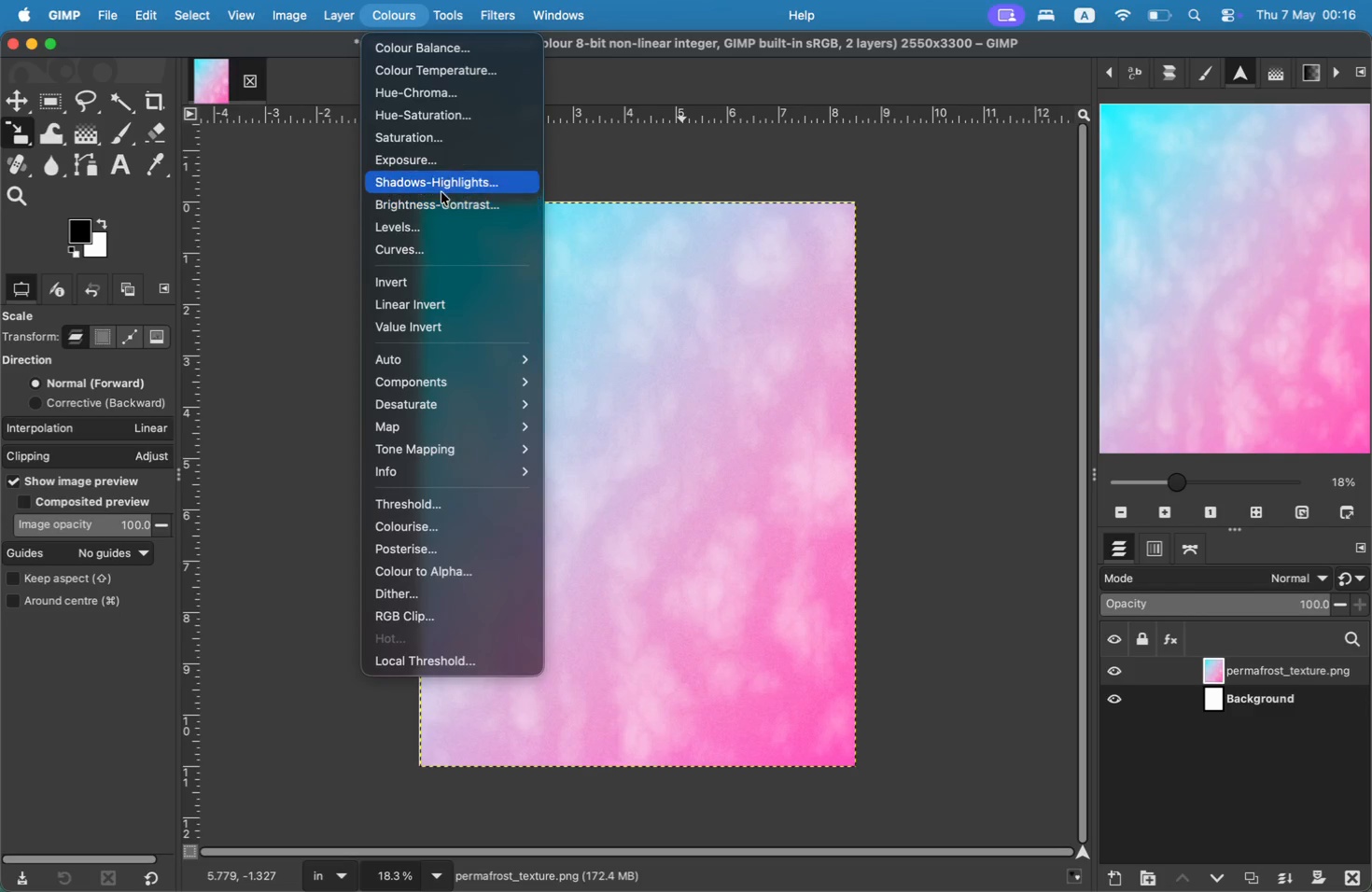 
left_click([443, 205])
 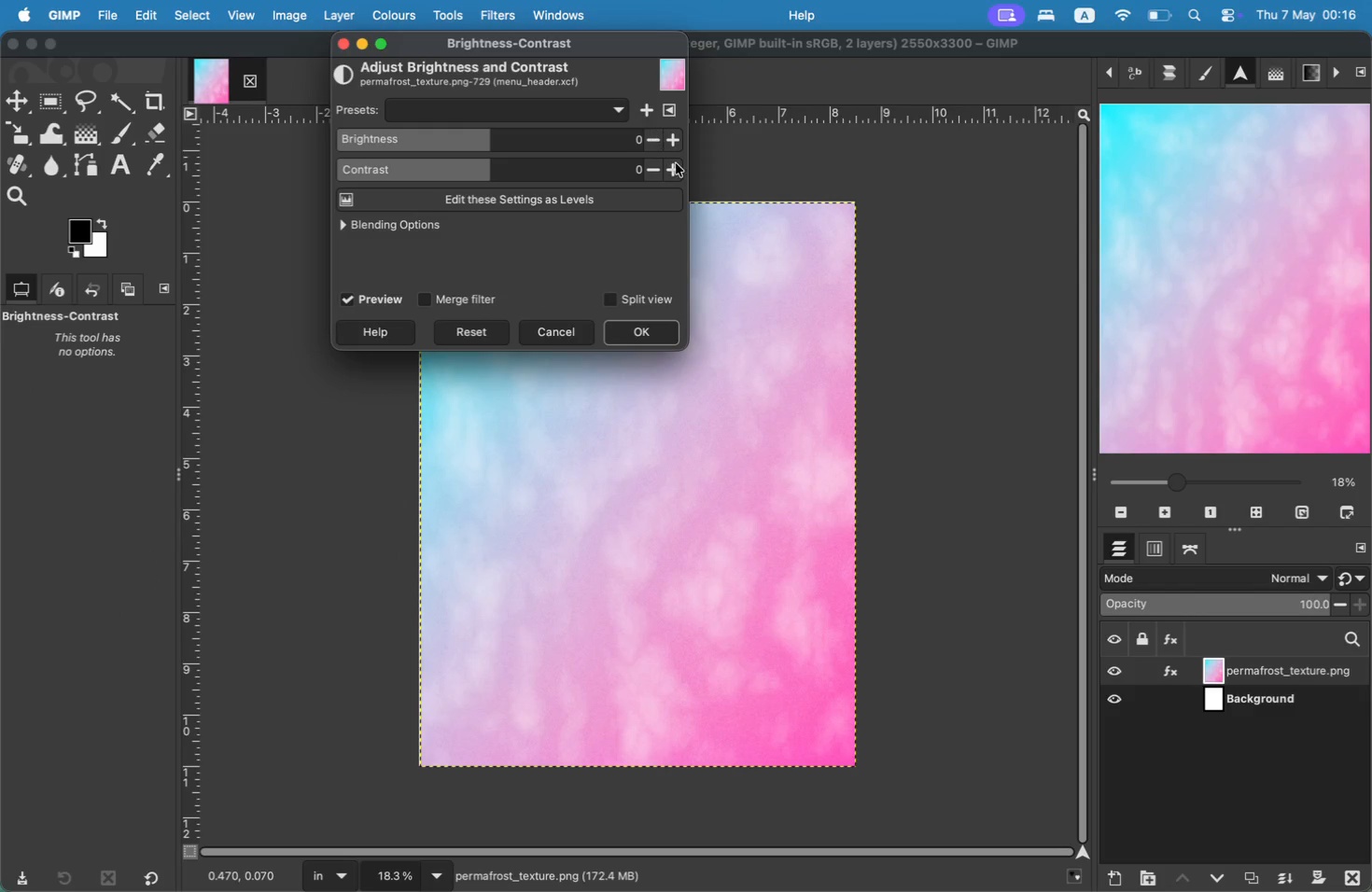 
double_click([651, 135])
 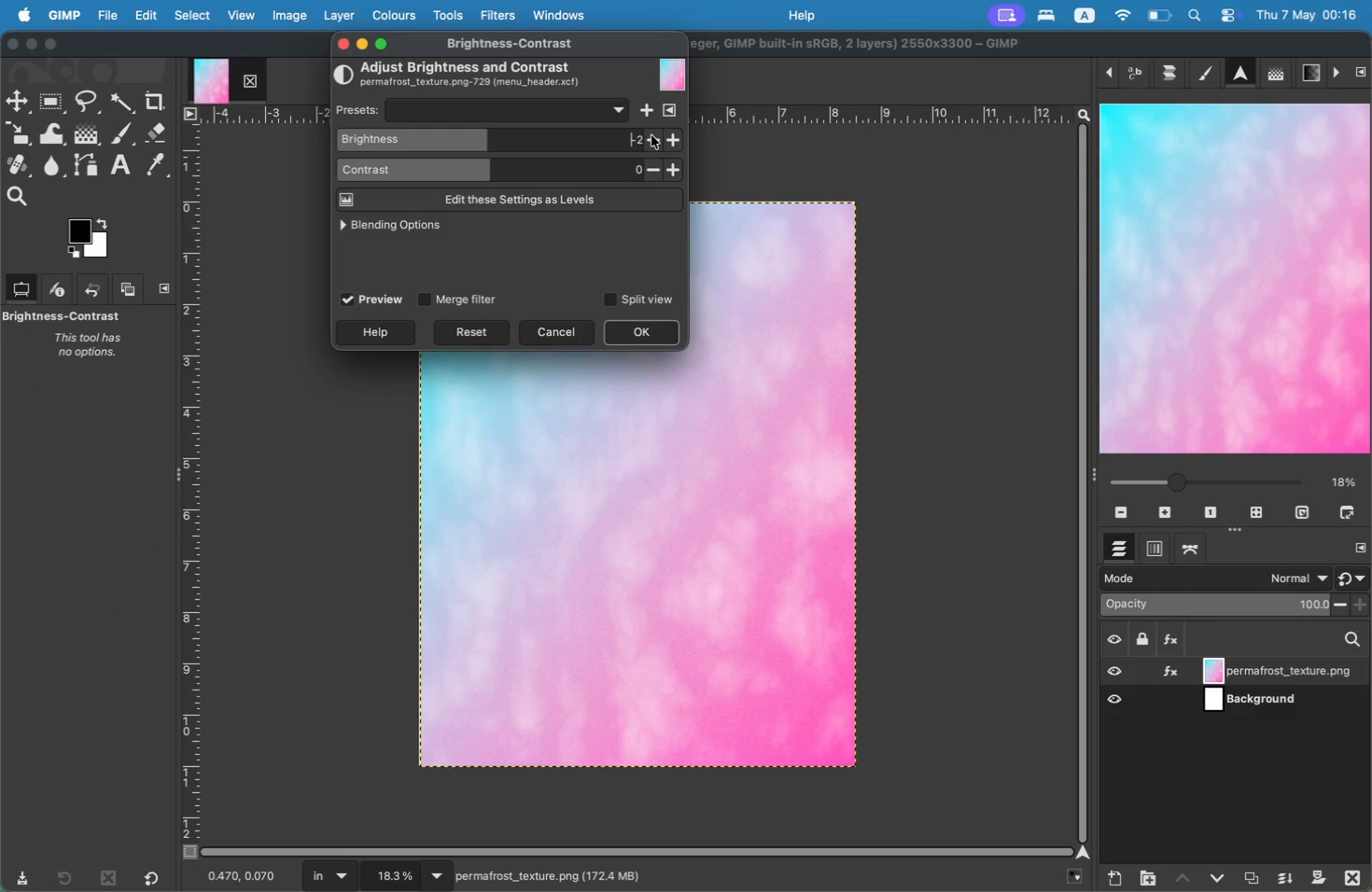 
triple_click([651, 135])
 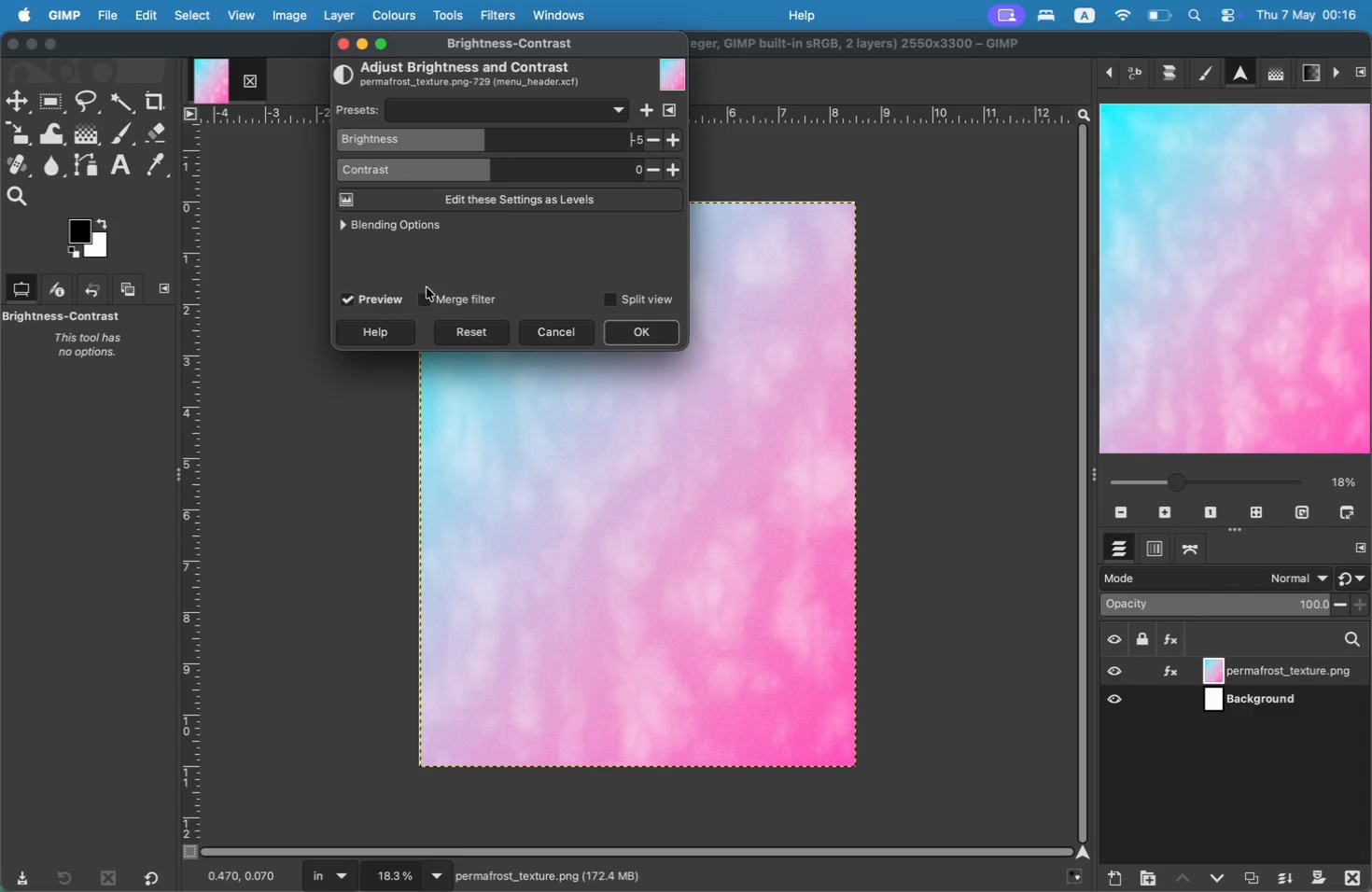 
left_click([369, 304])
 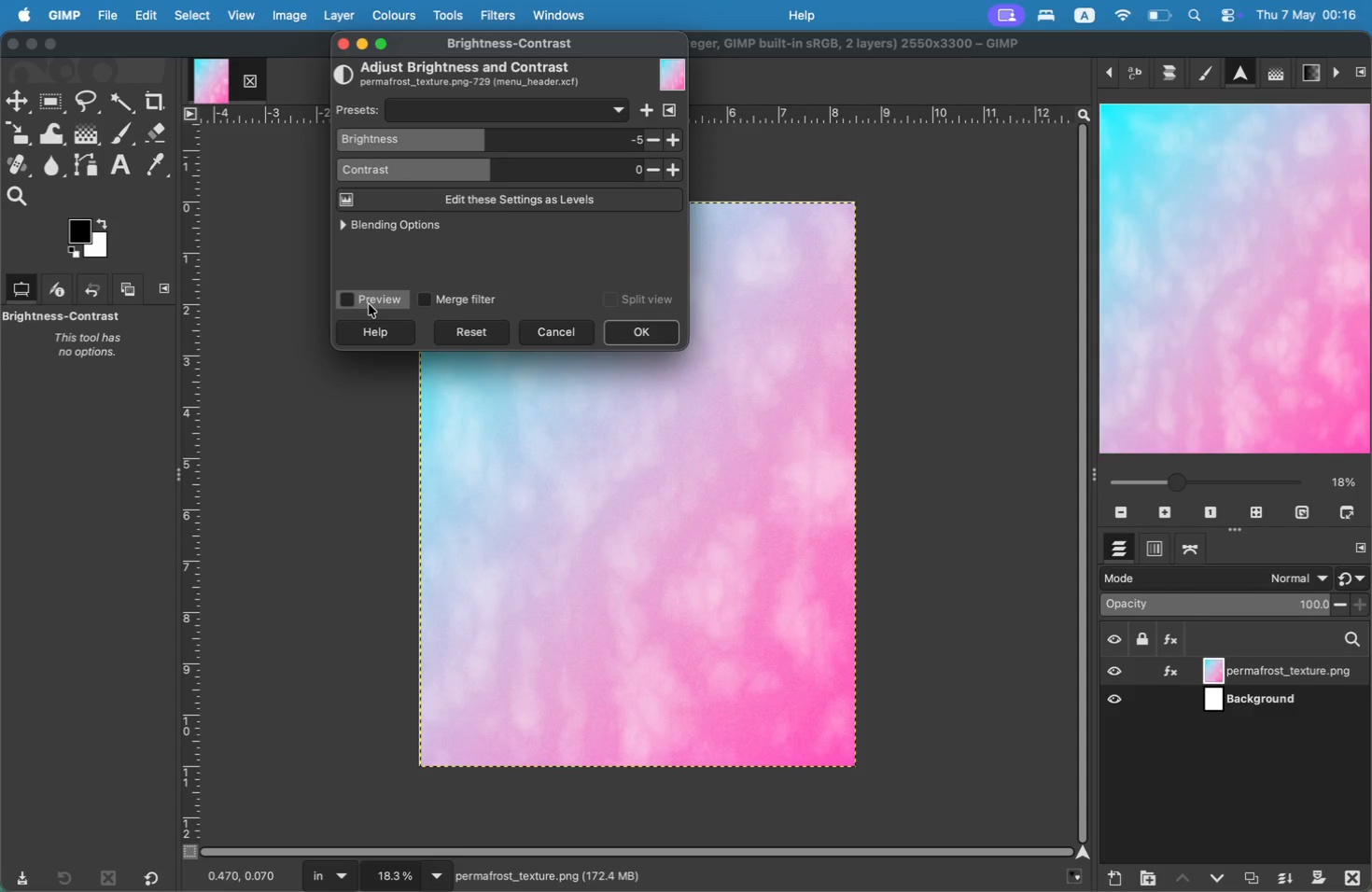 
left_click([369, 304])
 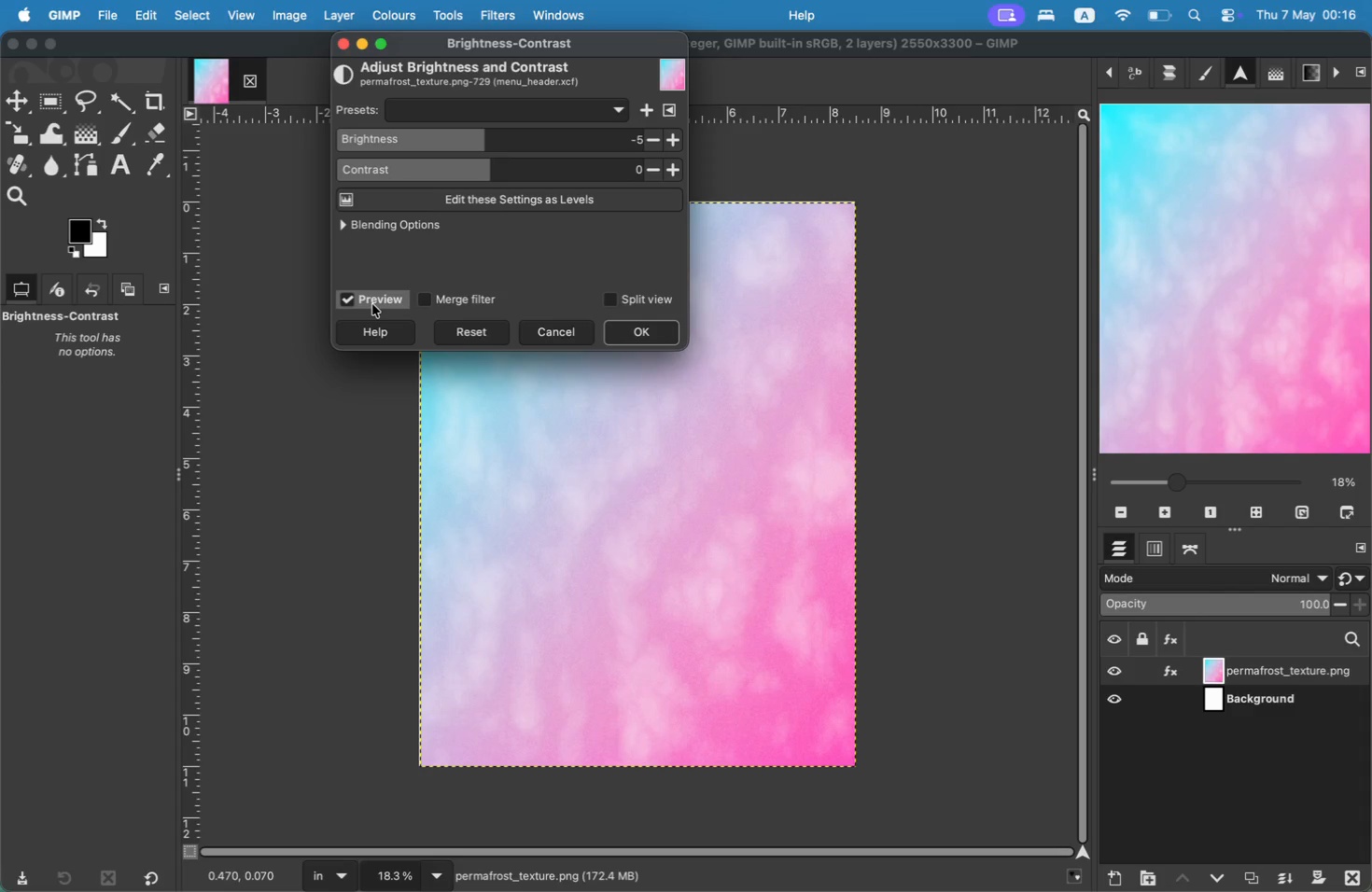 
wait(7.78)
 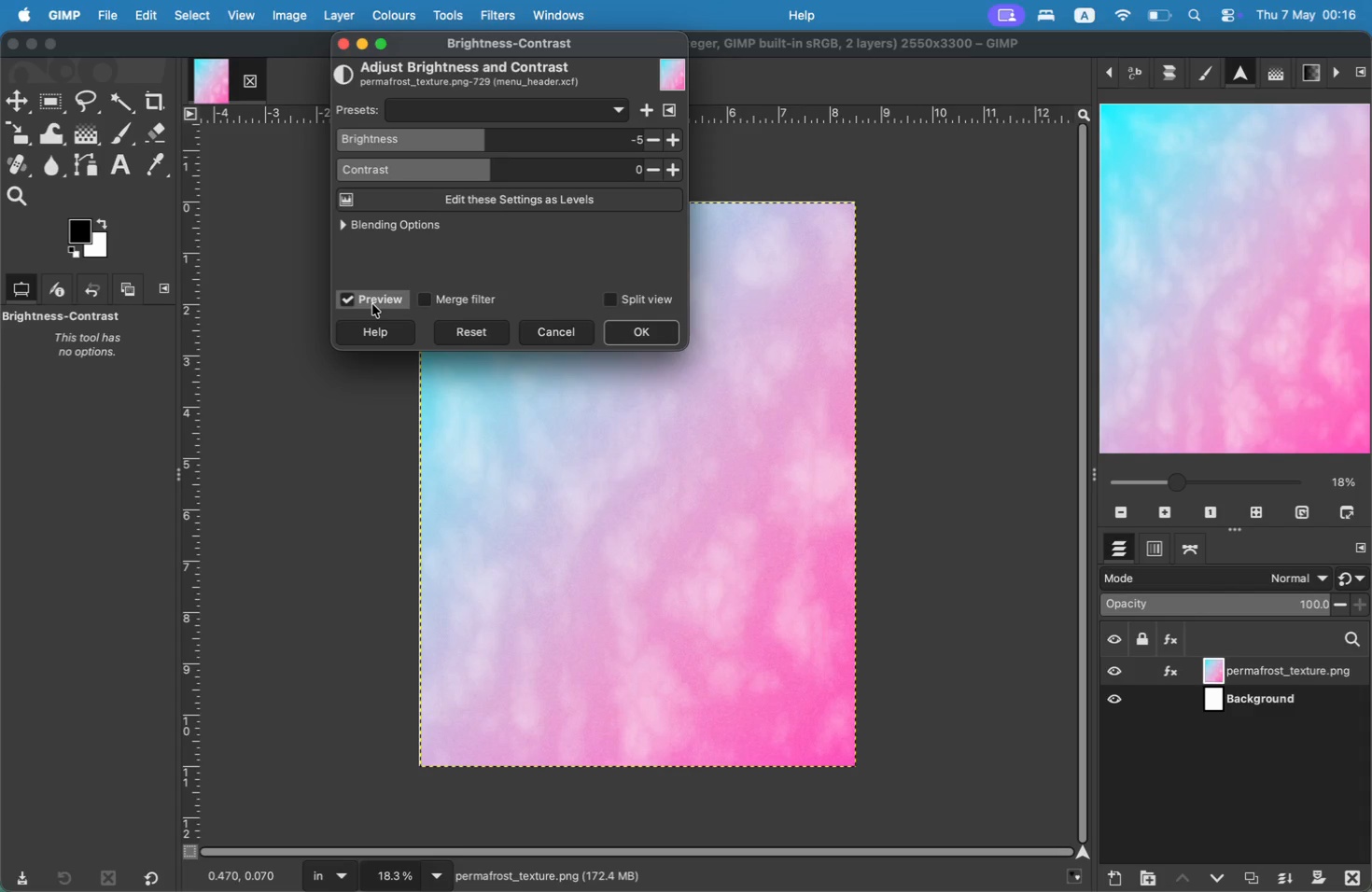 
double_click([652, 138])
 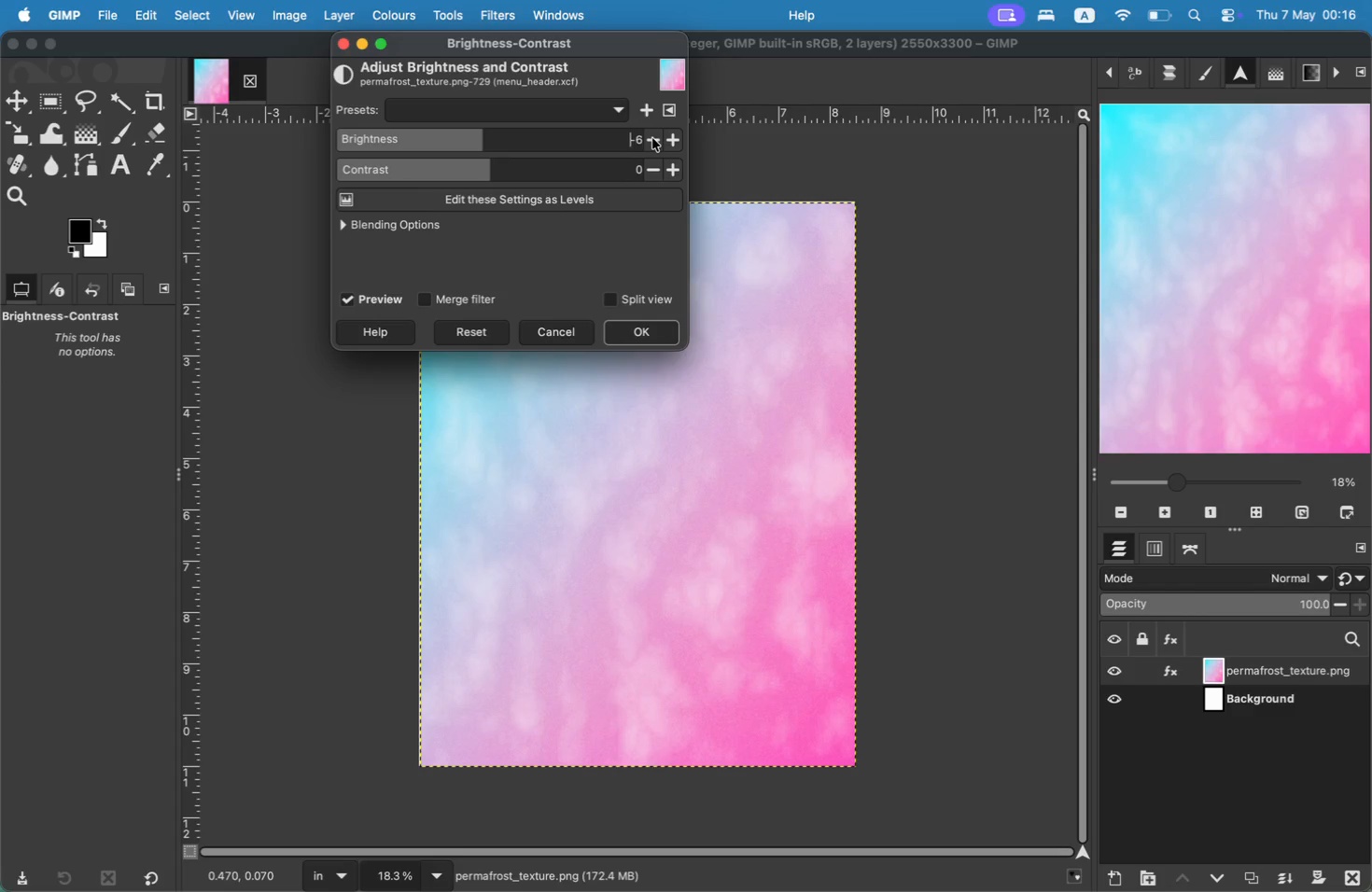 
triple_click([652, 138])
 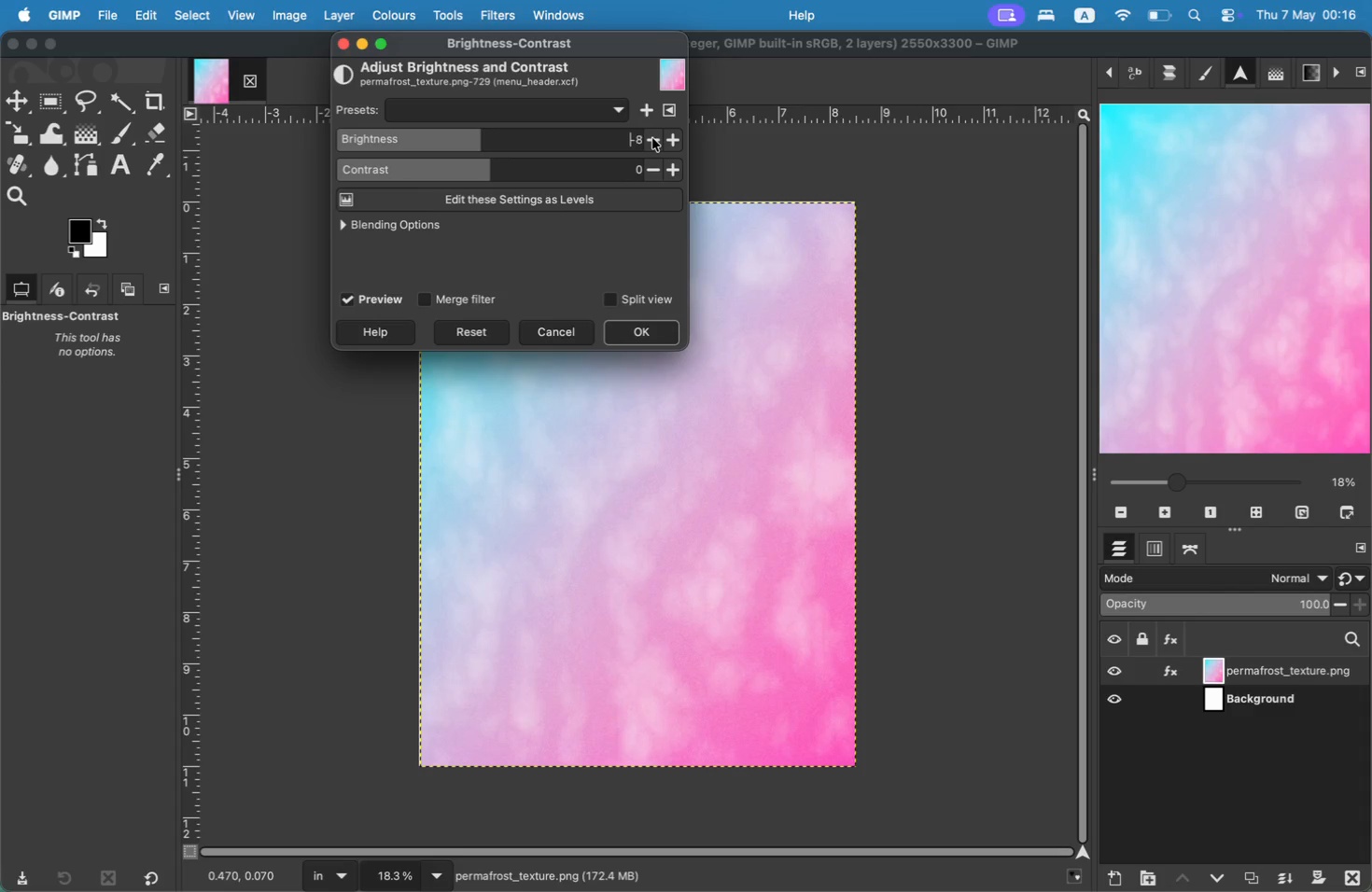 
triple_click([652, 138])
 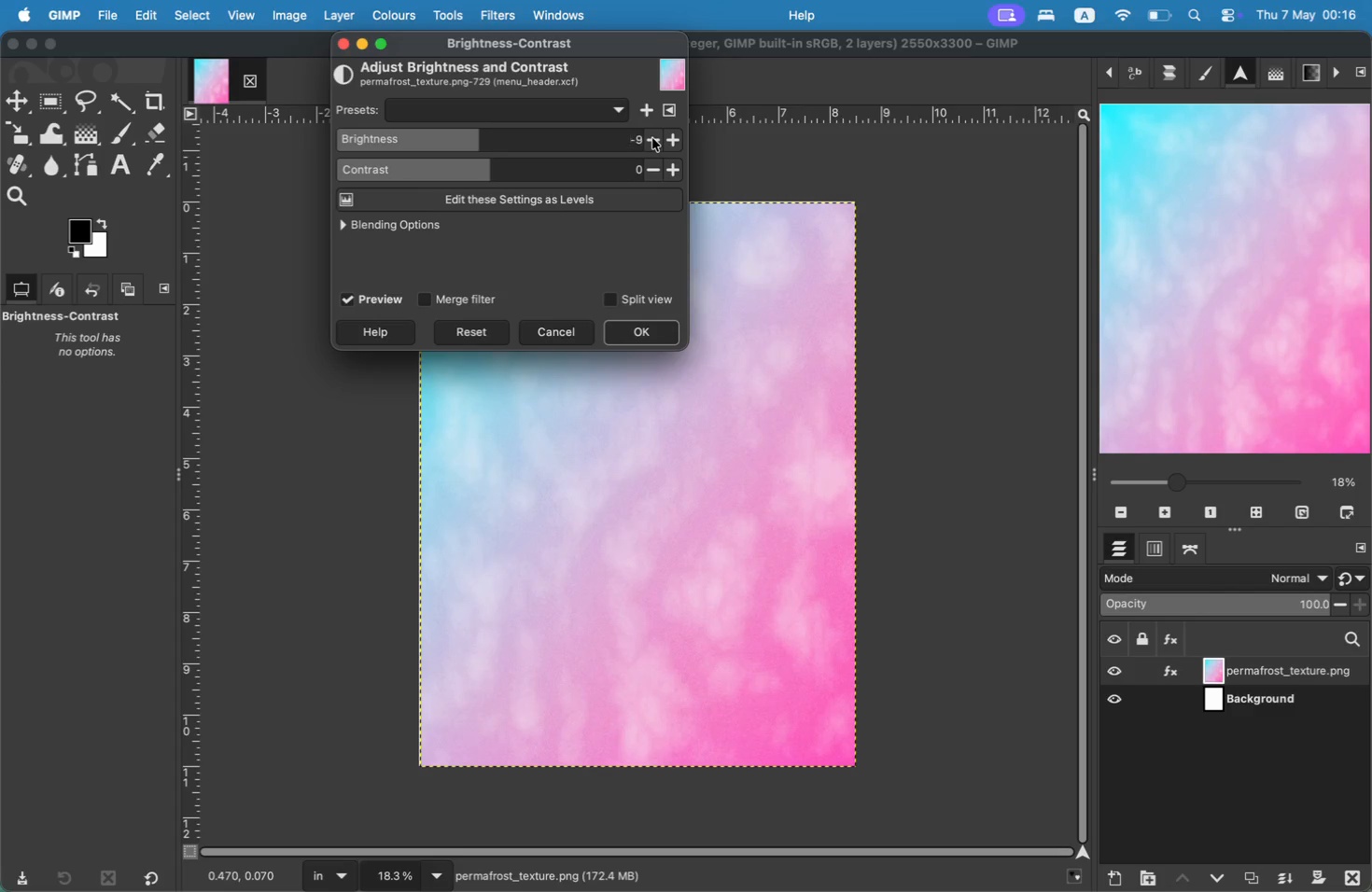 
triple_click([652, 138])
 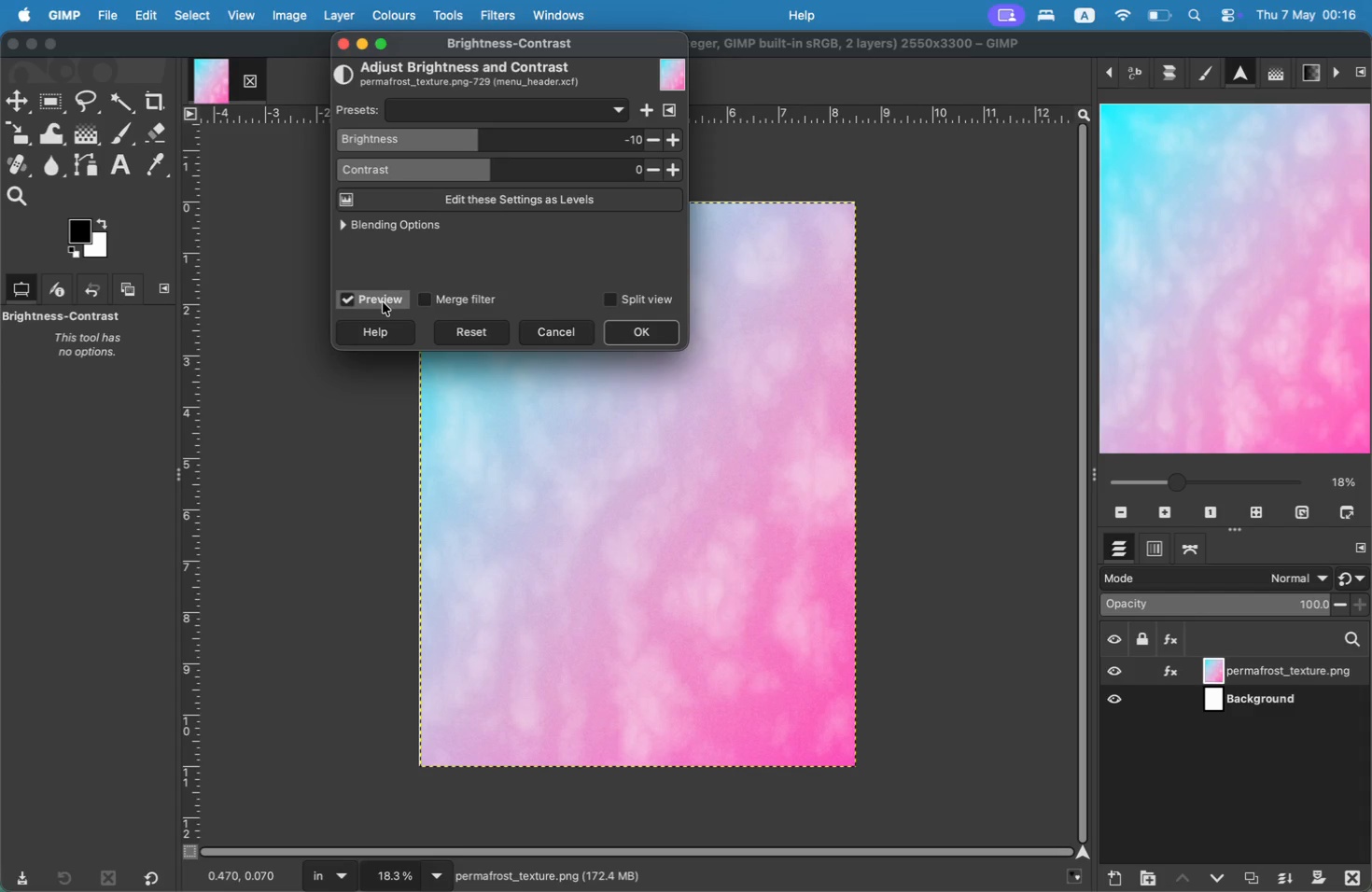 
left_click([382, 302])
 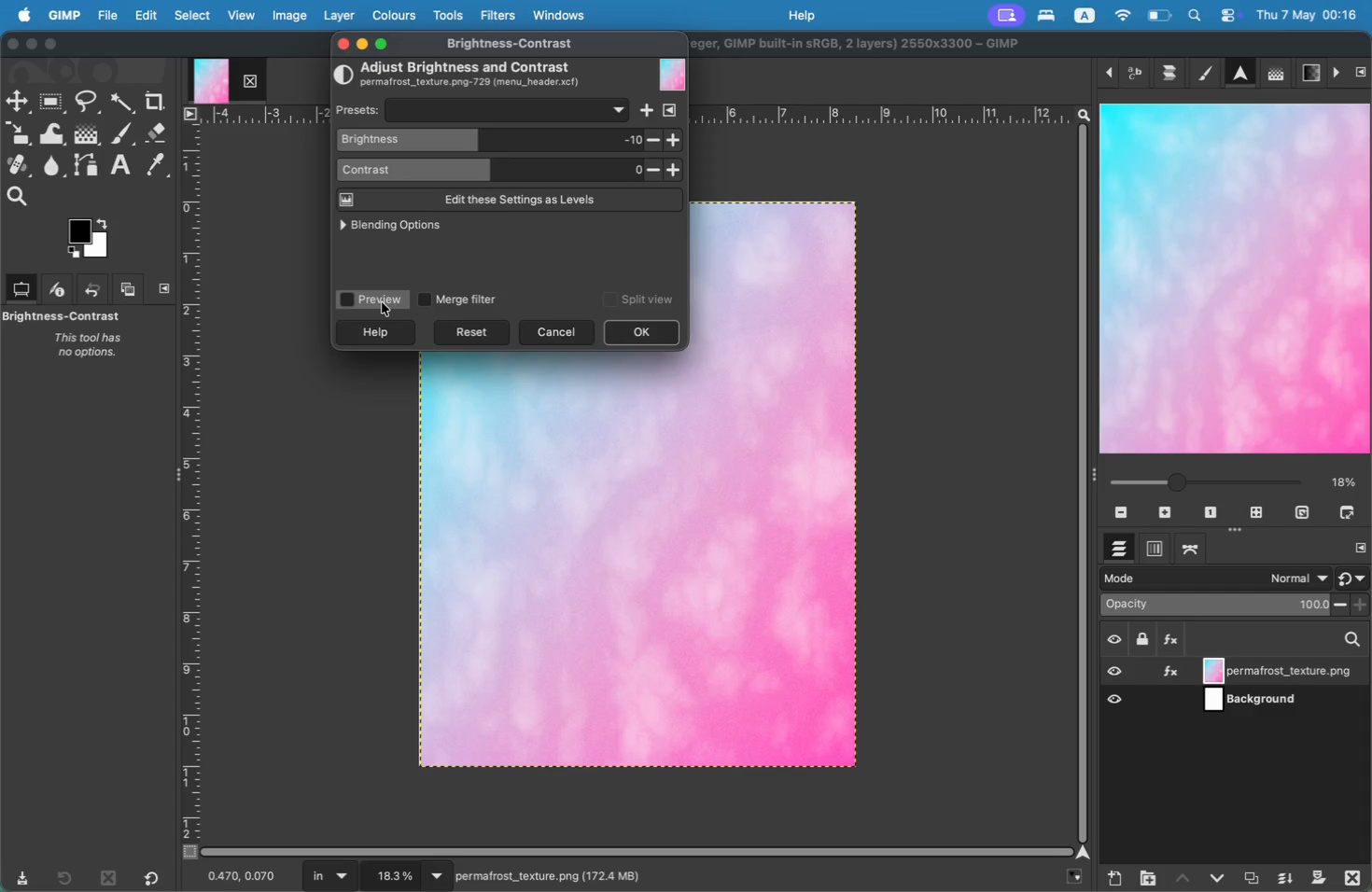 
left_click([382, 302])
 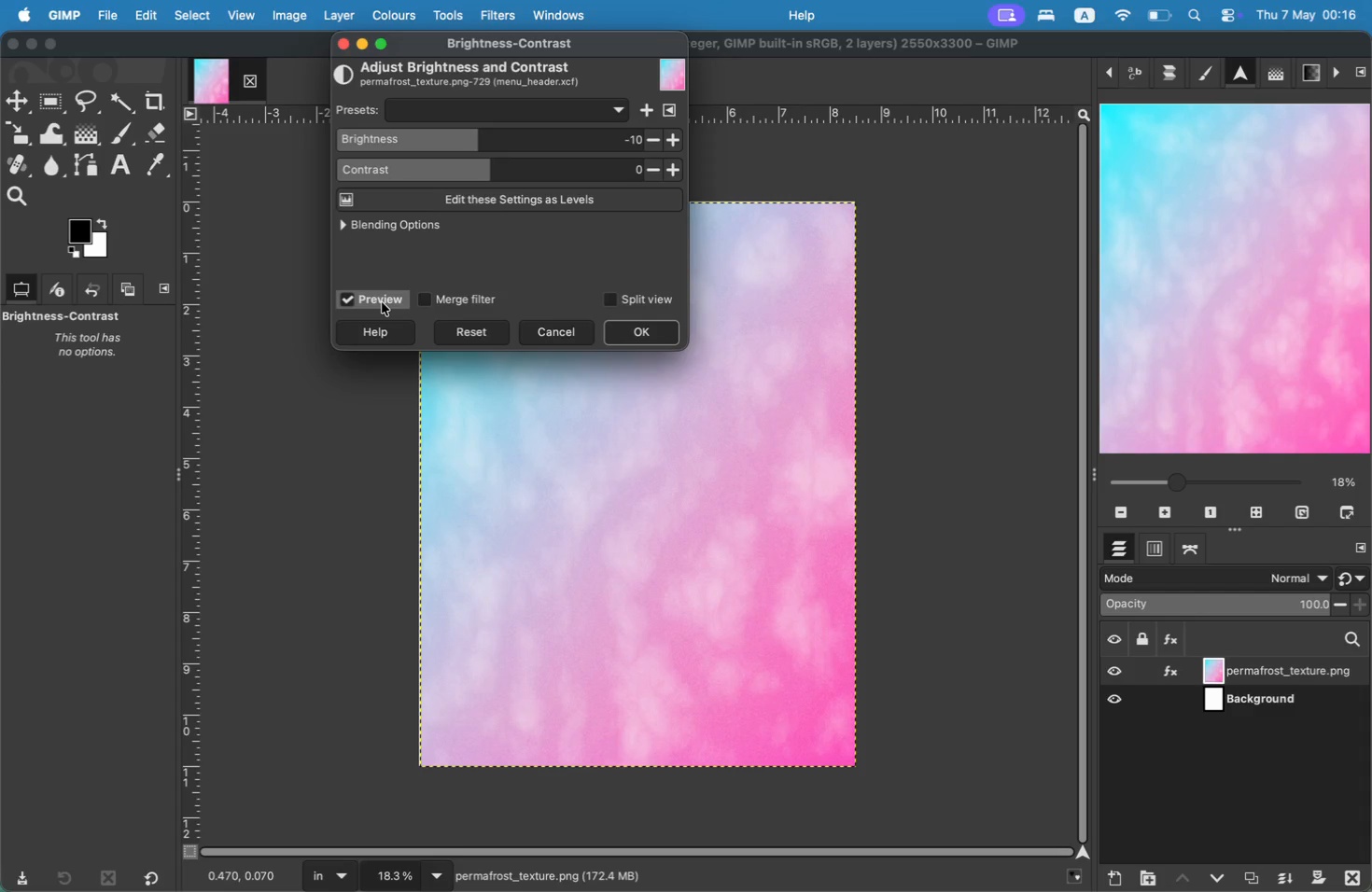 
left_click([382, 302])
 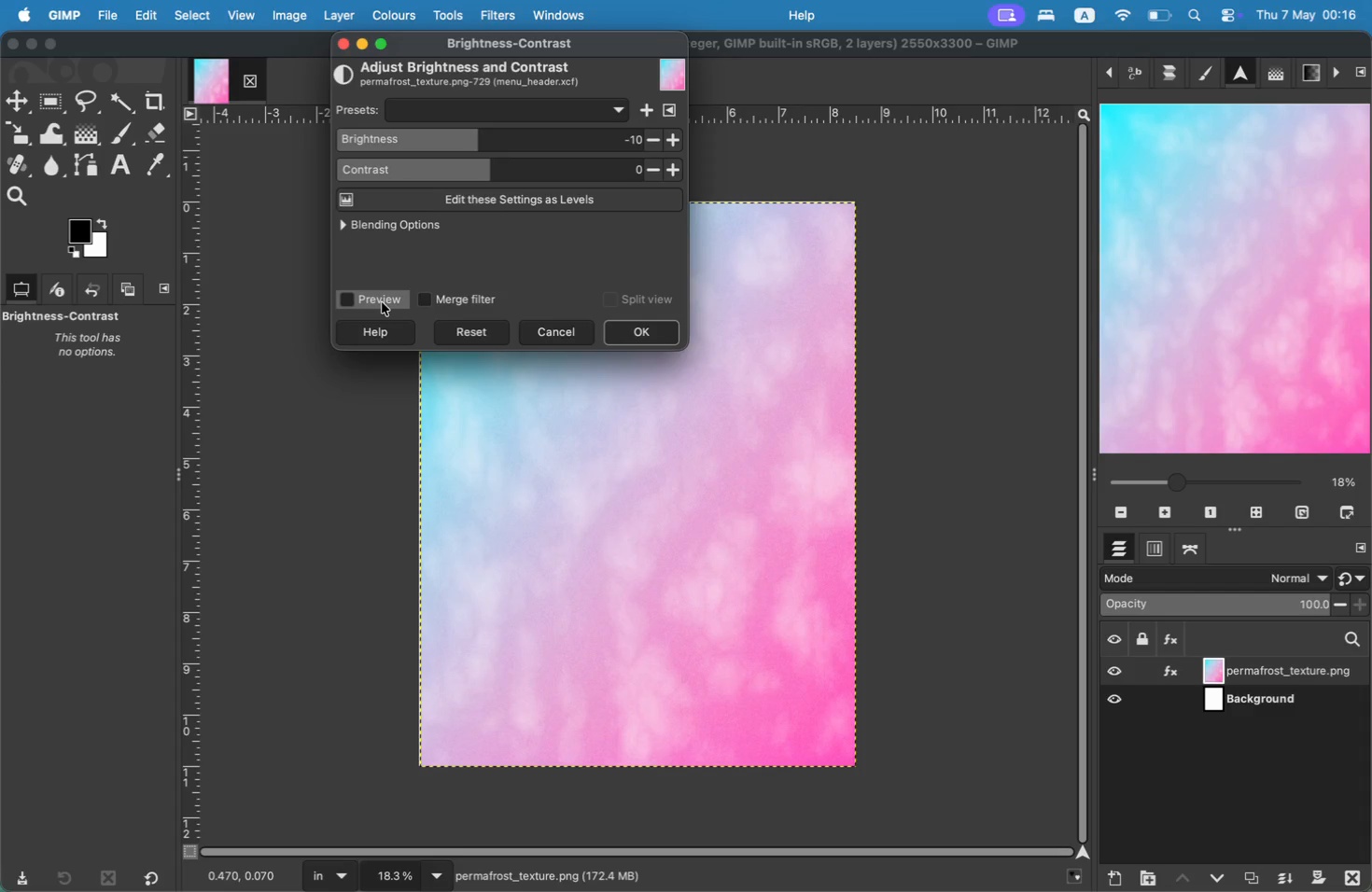 
scroll: coordinate [382, 302], scroll_direction: down, amount: 1.0
 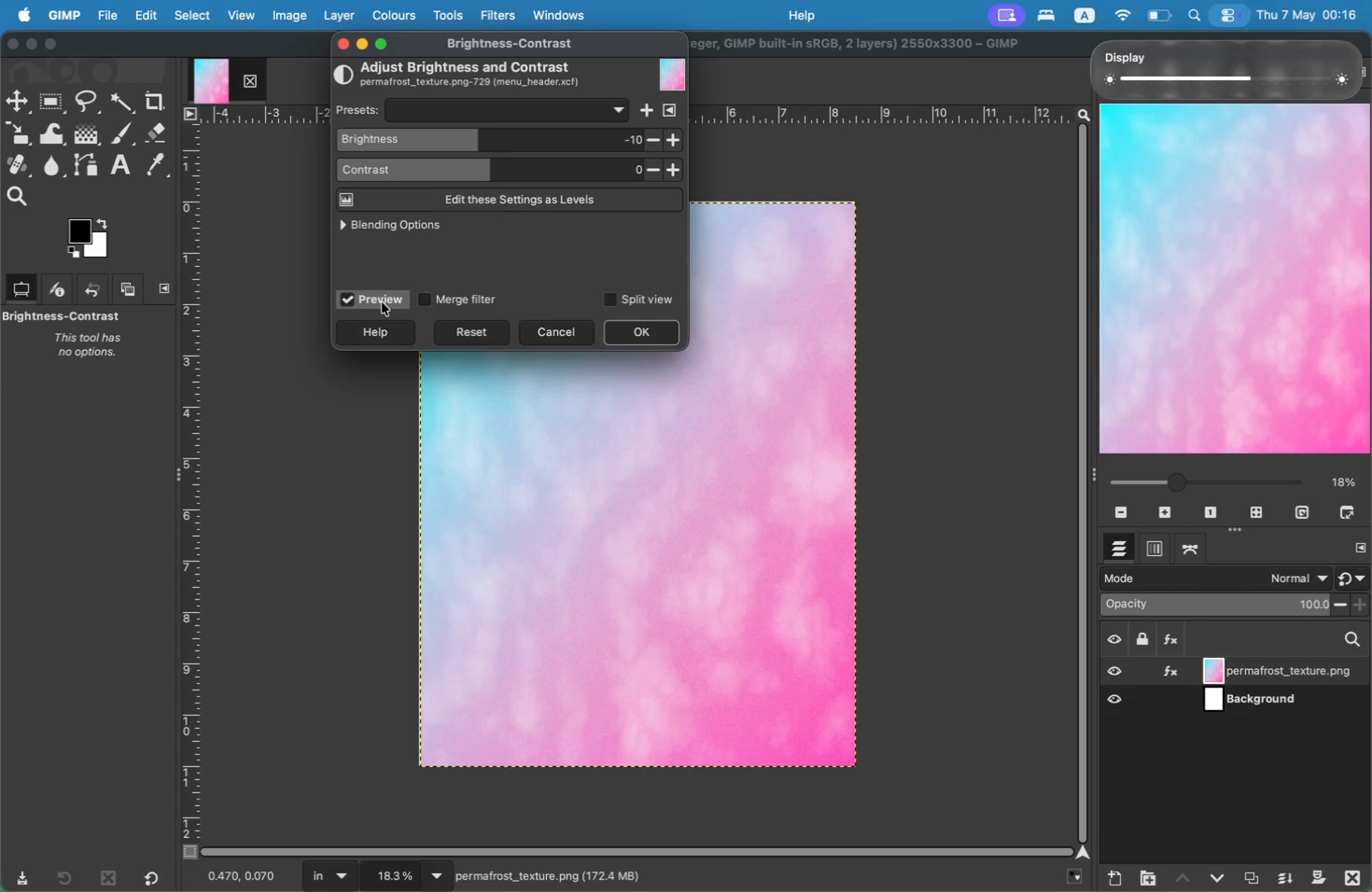 
left_click([382, 302])
 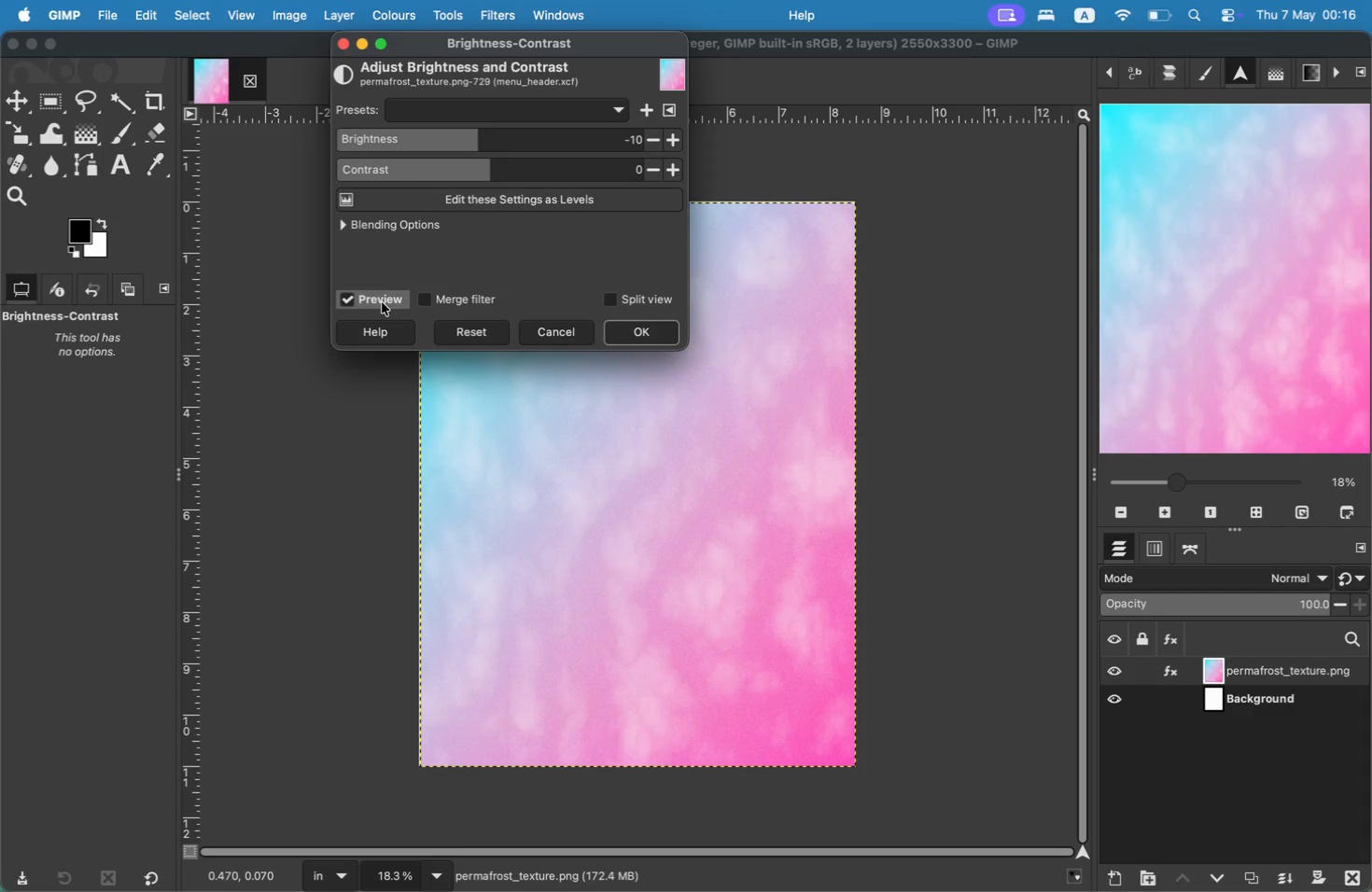 
left_click([382, 302])
 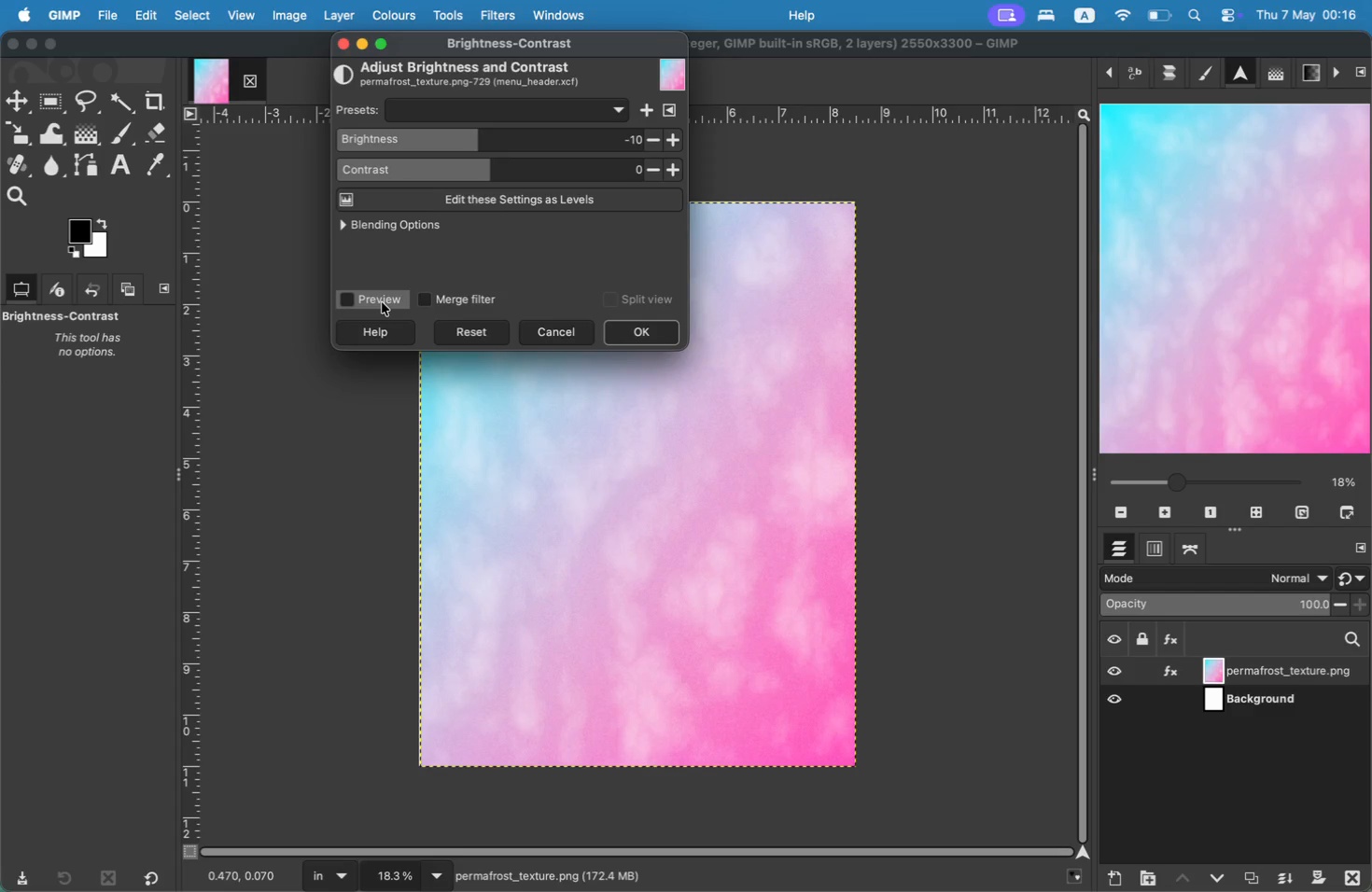 
left_click([382, 302])
 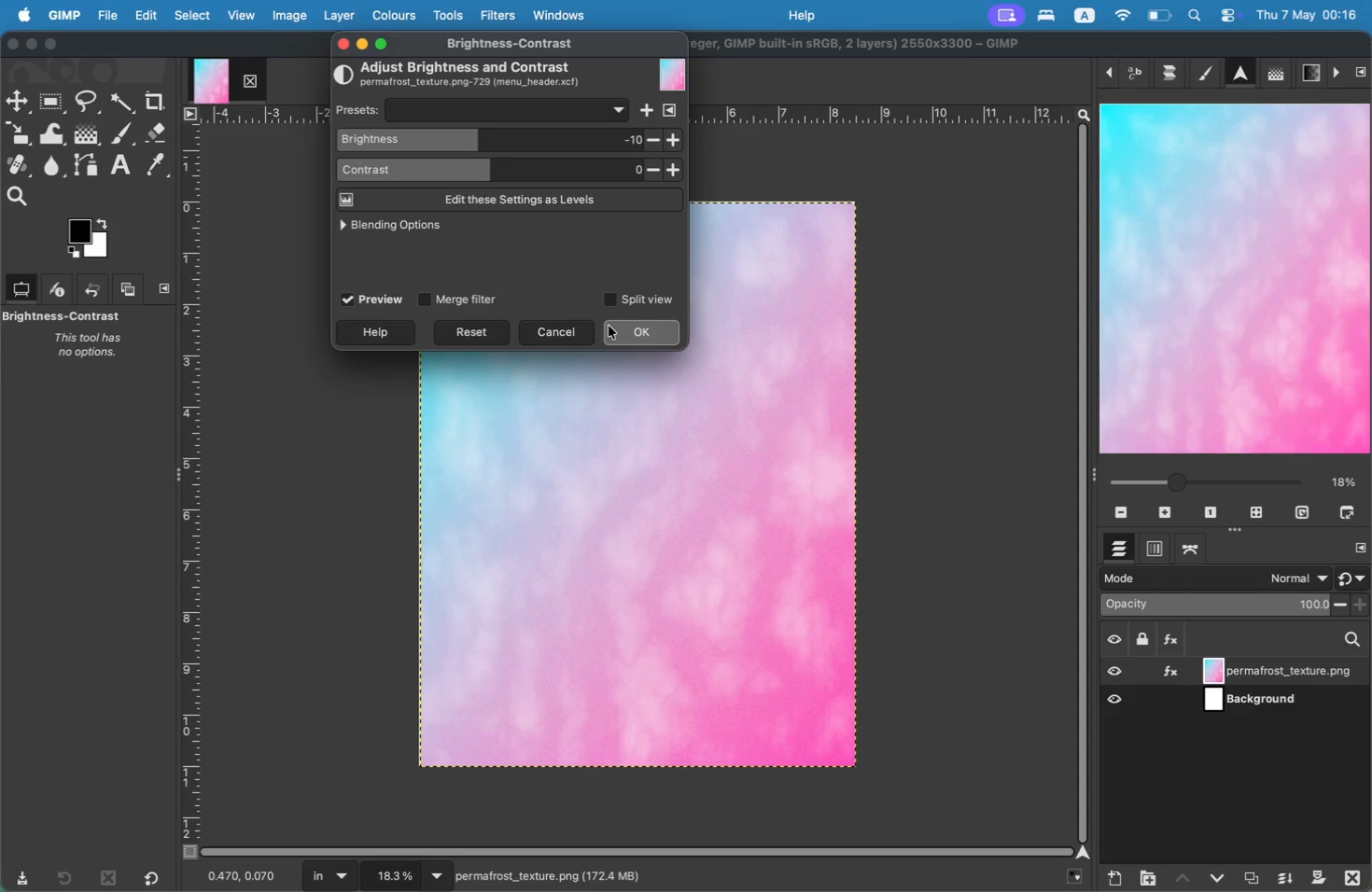 
left_click([609, 326])
 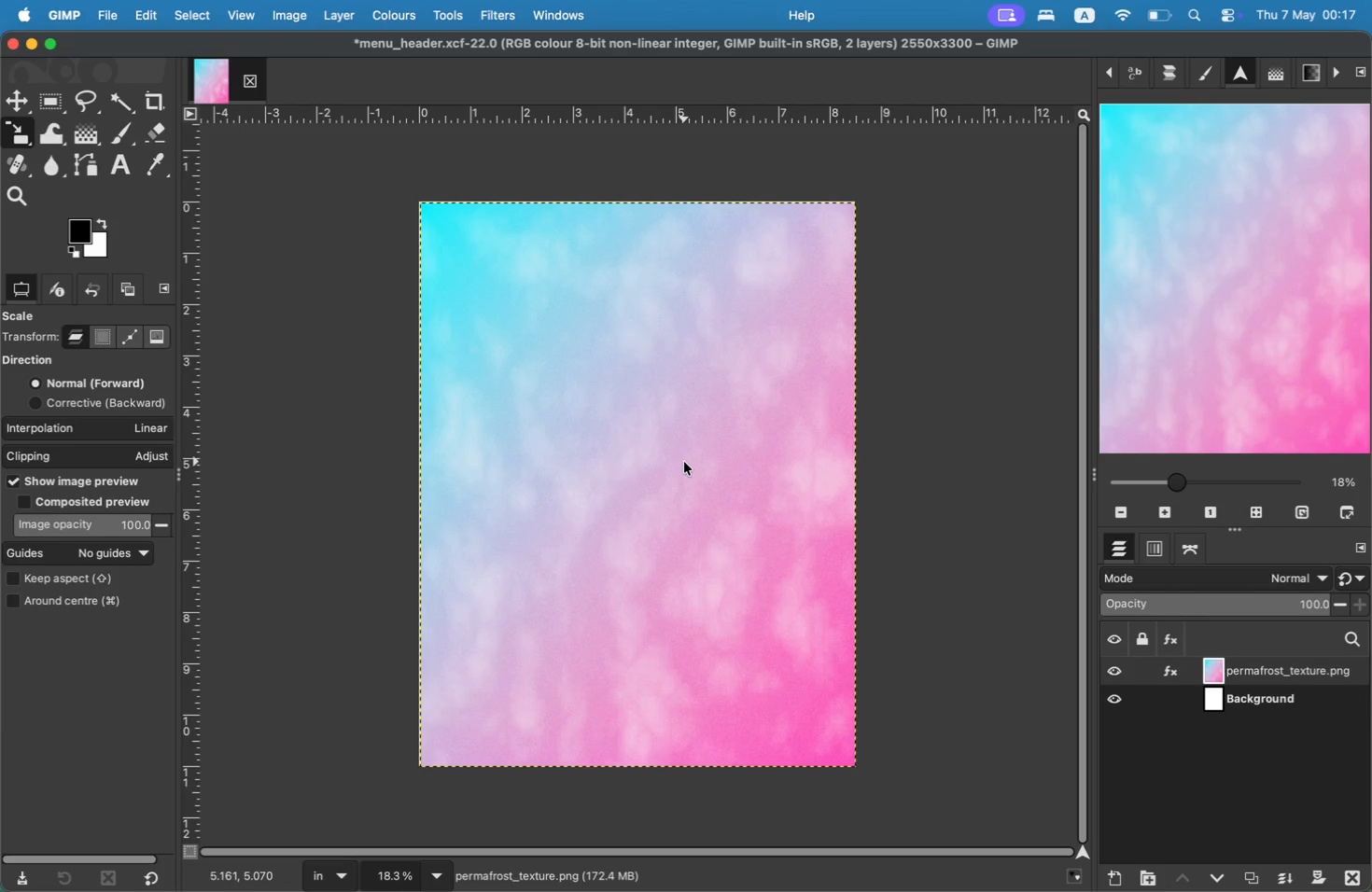 
wait(12.42)
 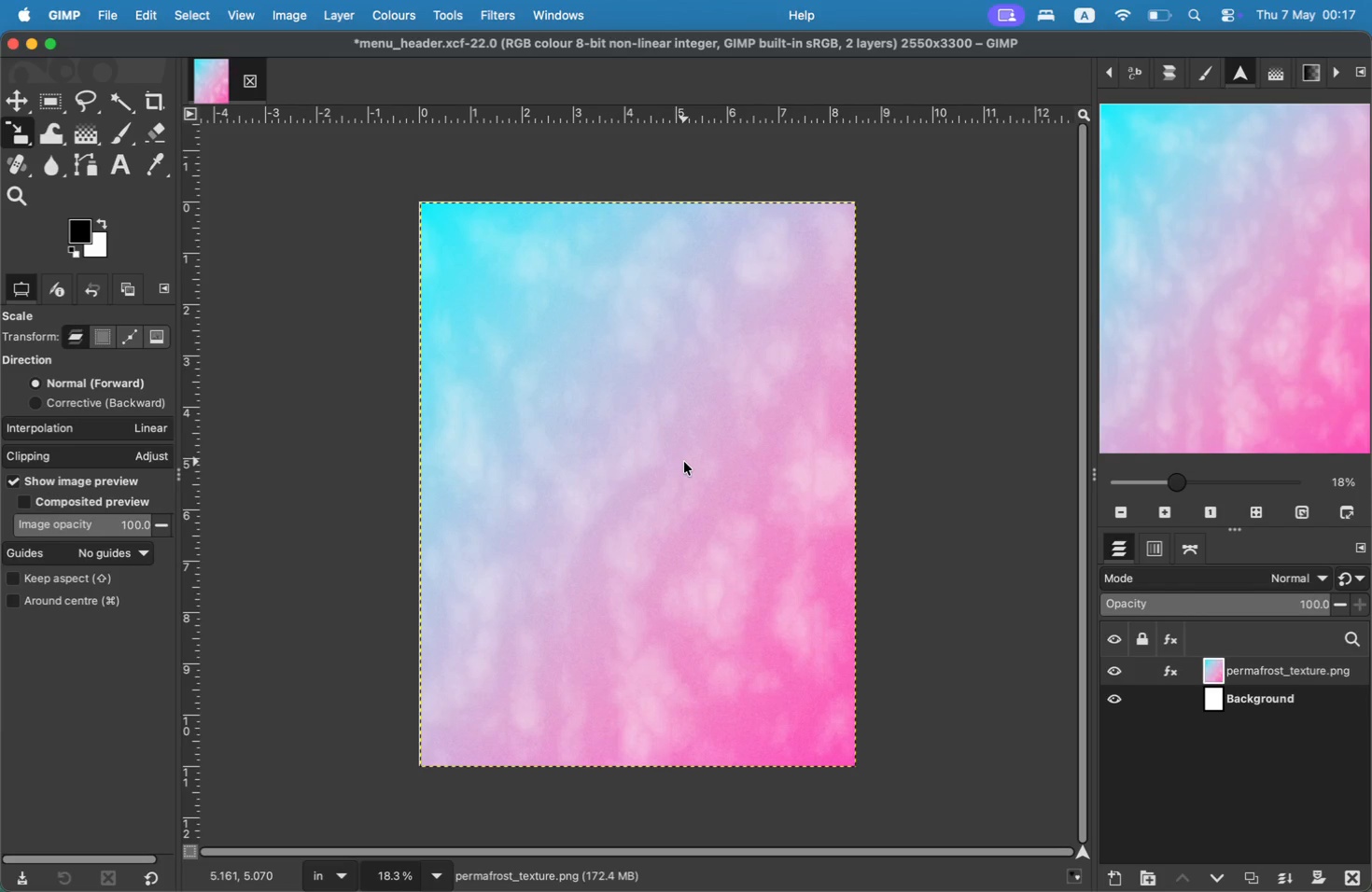 
left_click([102, 17])
 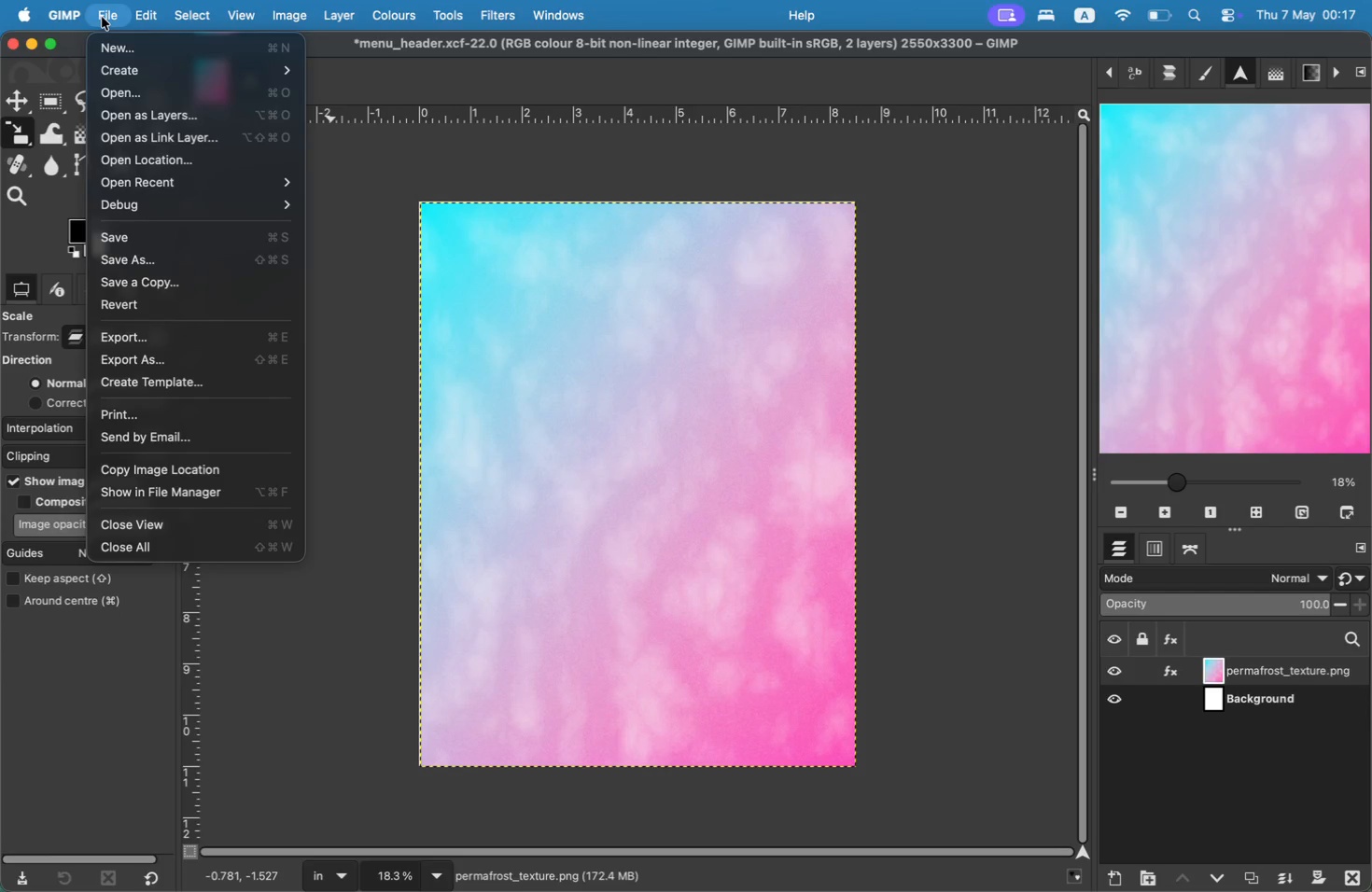 
left_click([102, 17])
 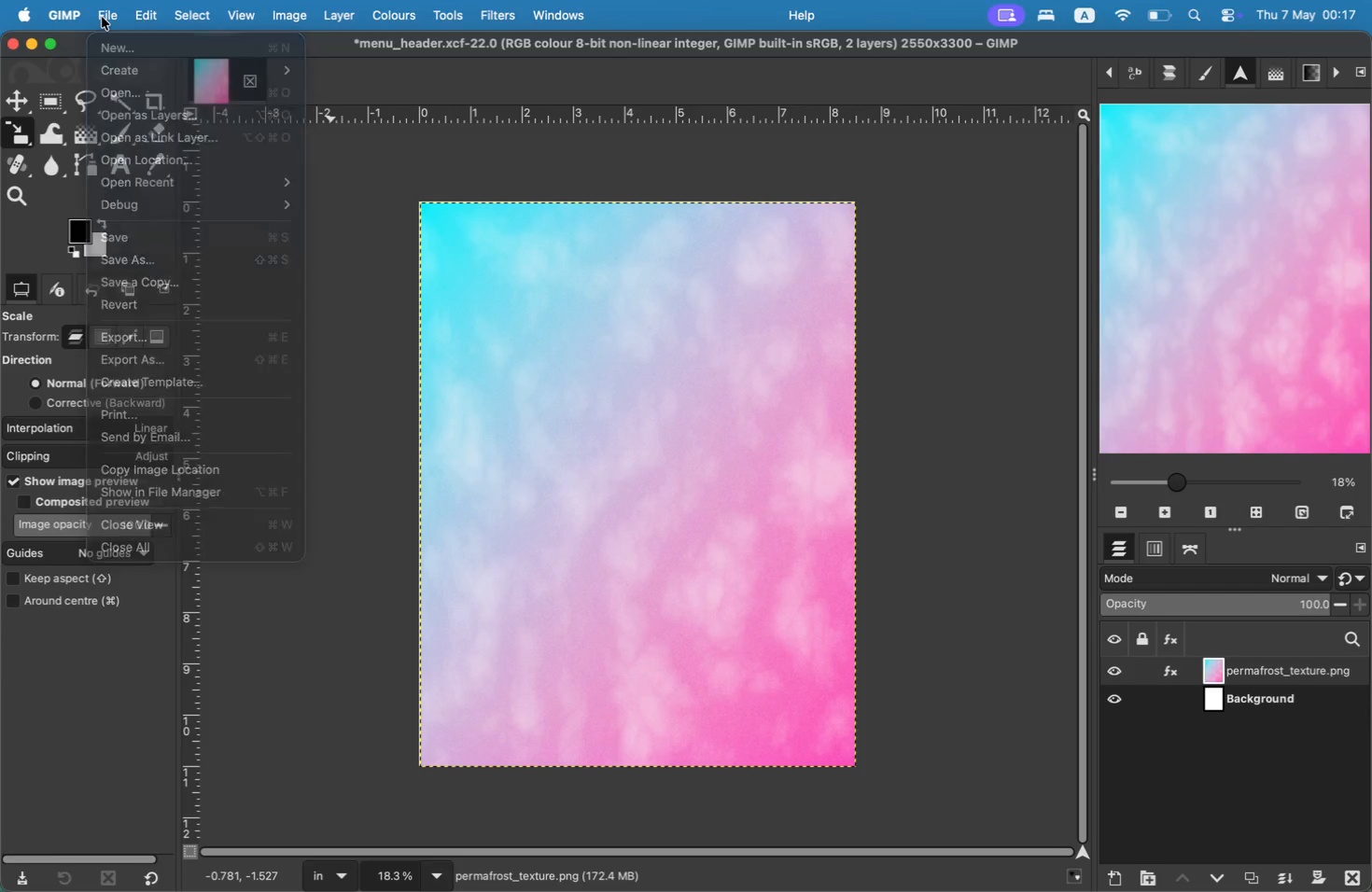 
key(Meta+Tab)